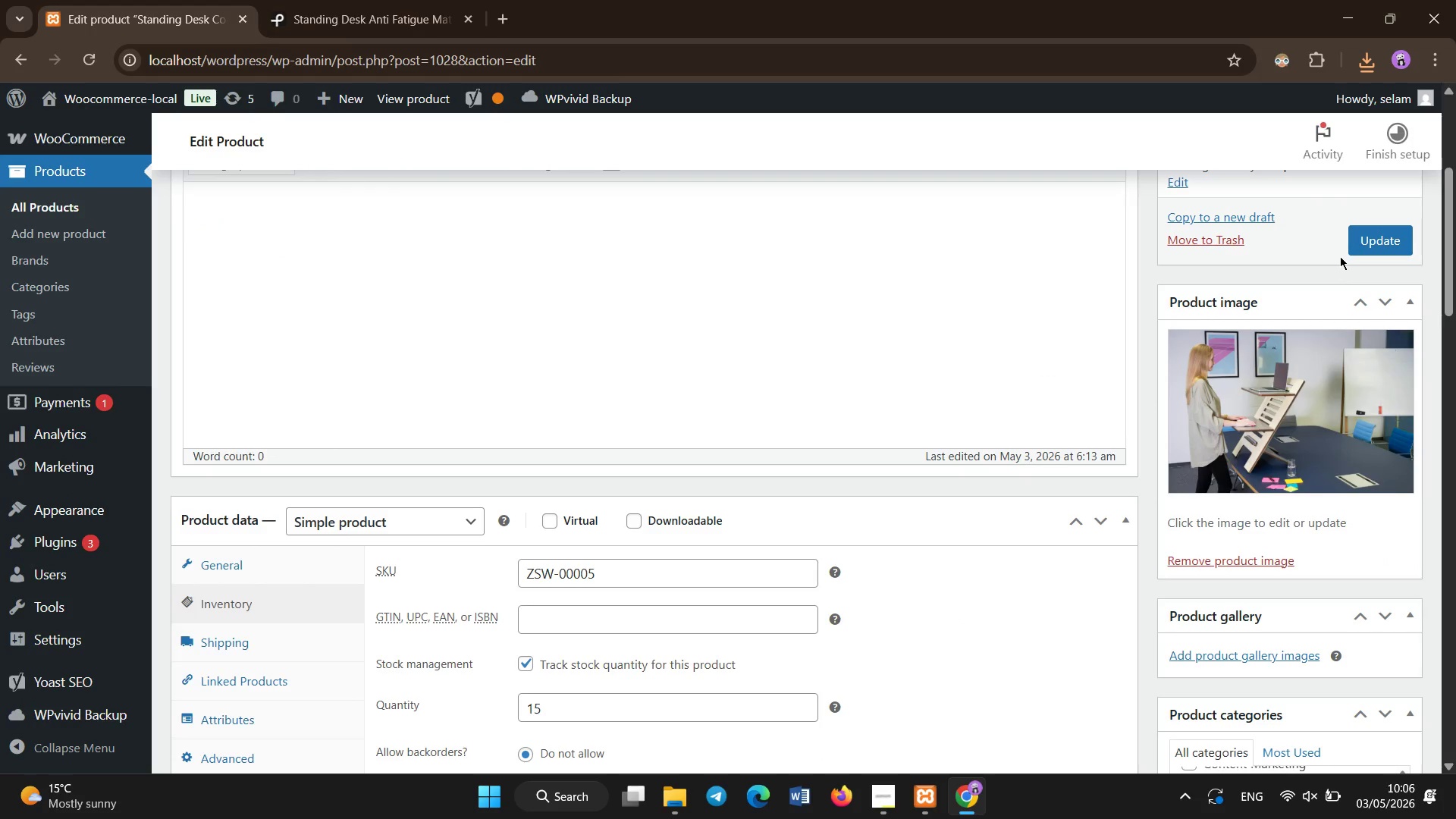 
left_click([1363, 235])
 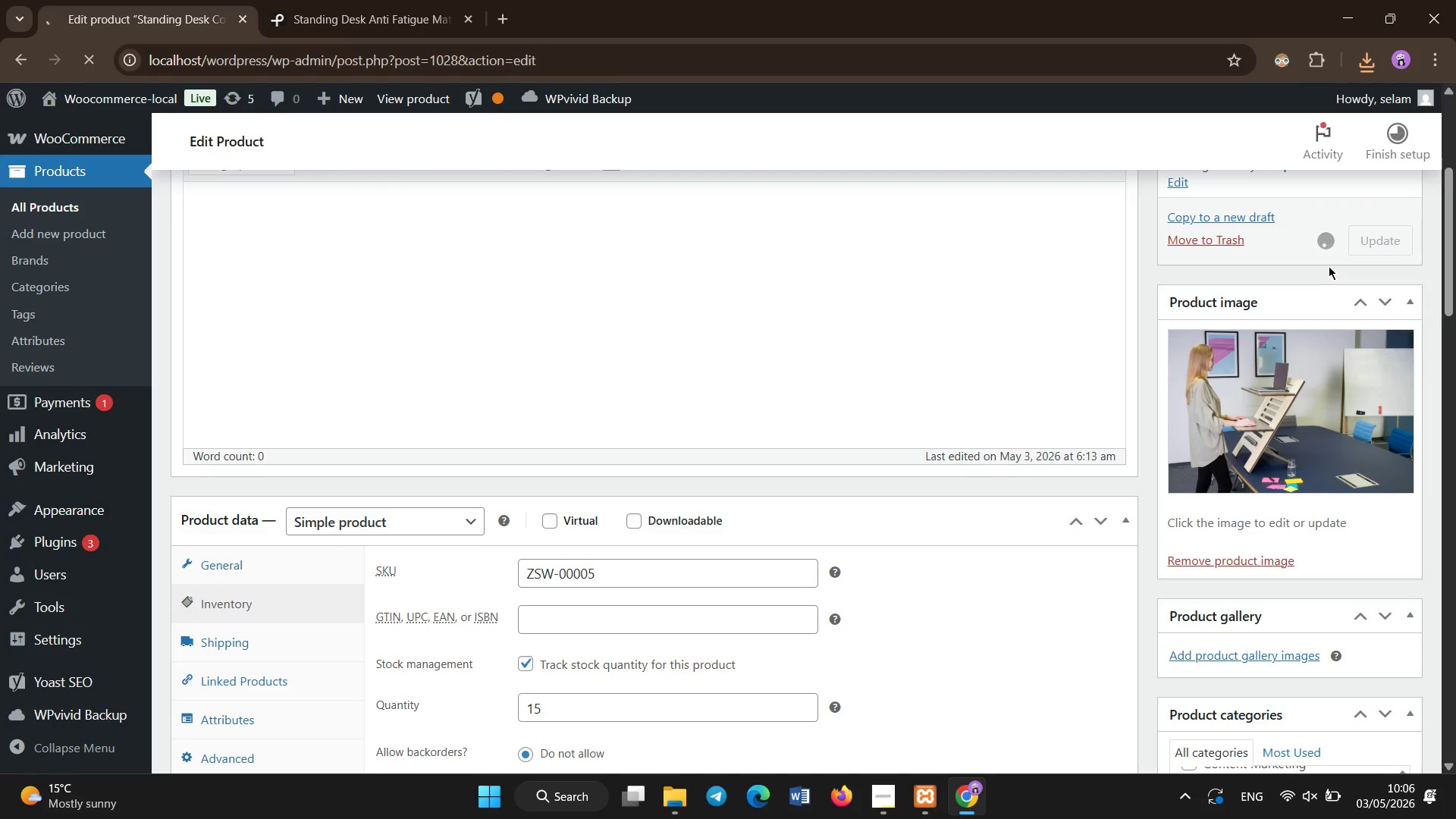 
wait(8.92)
 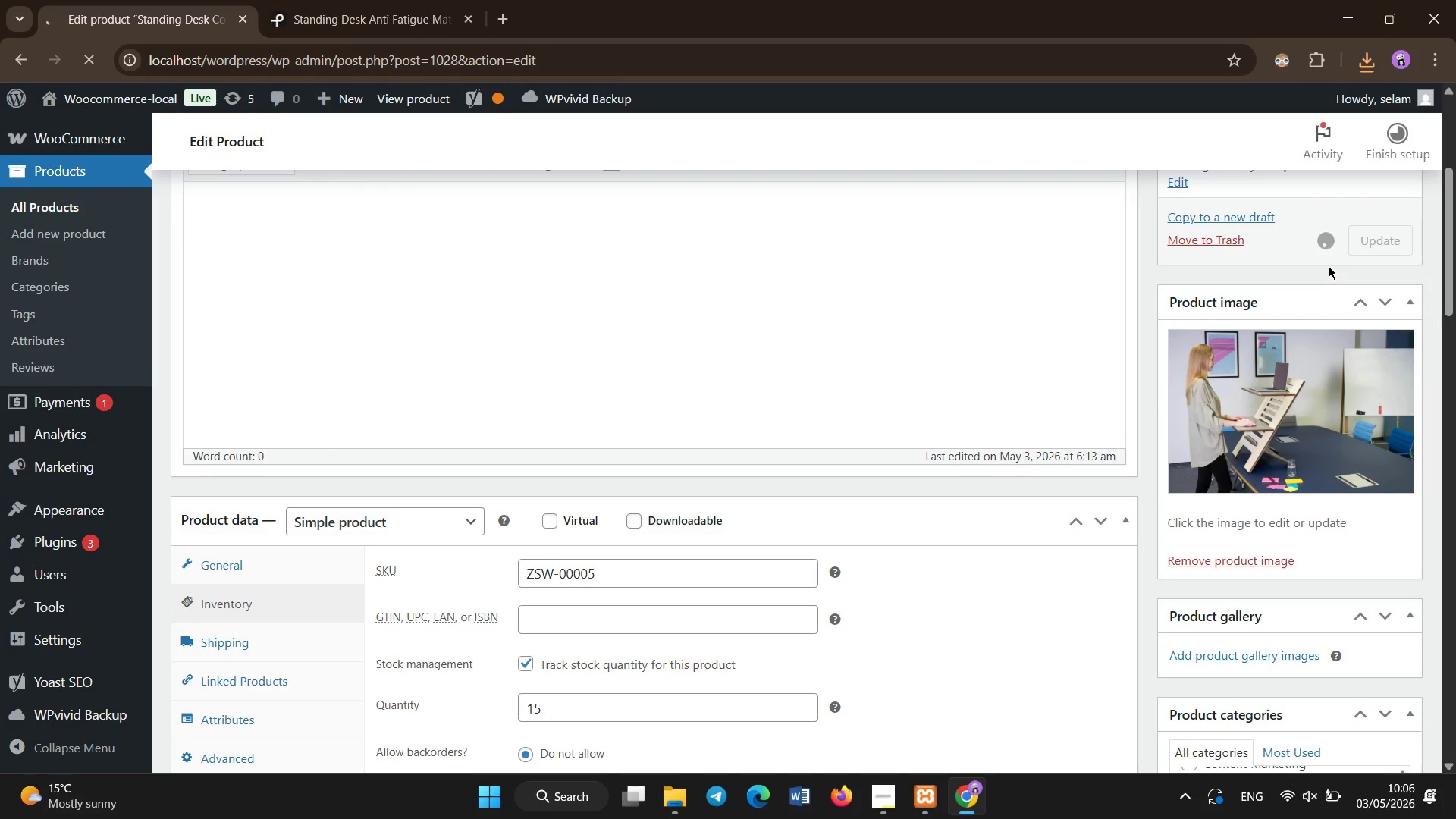 
left_click_drag(start_coordinate=[1455, 275], to_coordinate=[1455, 209])
 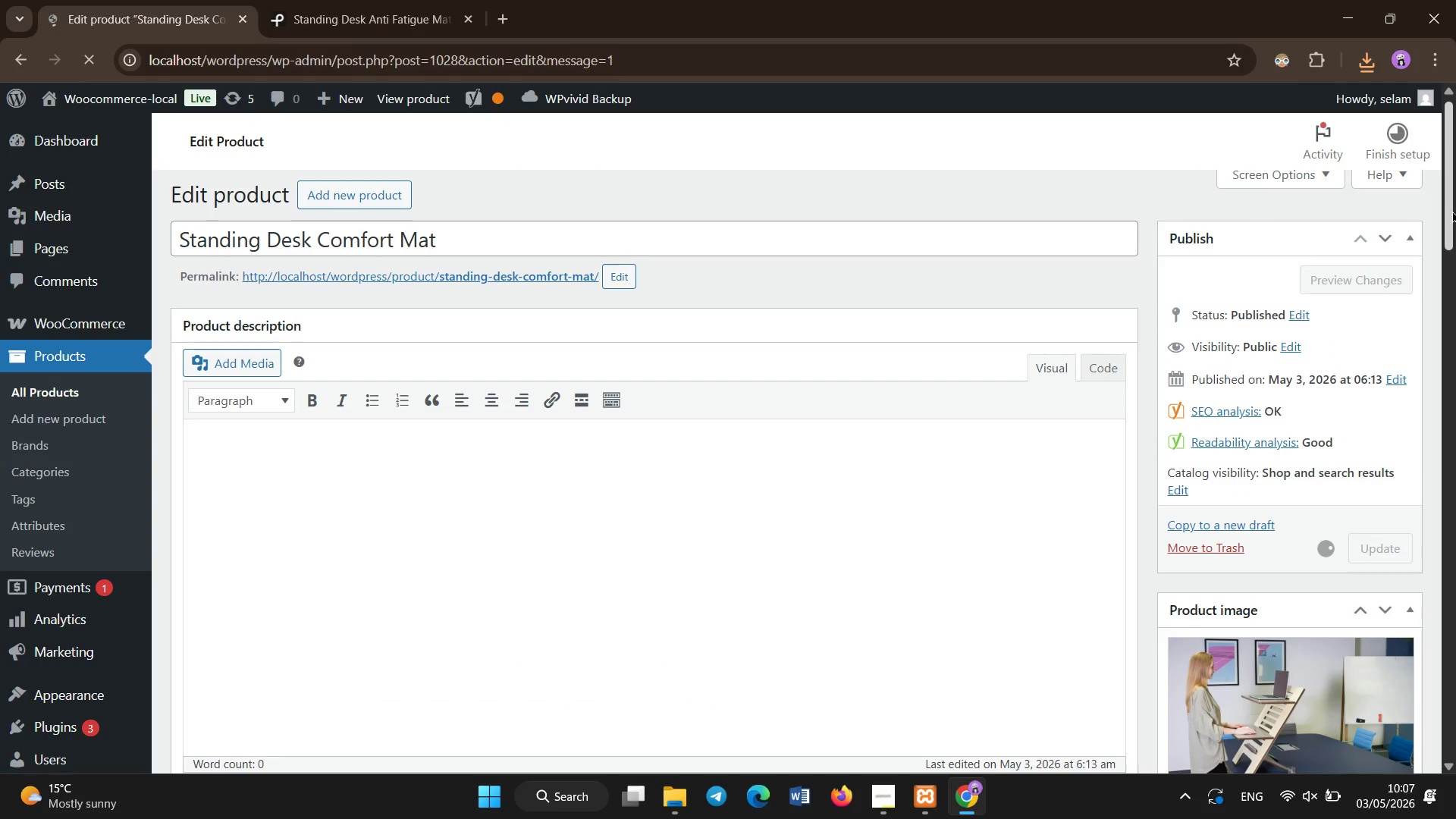 
wait(9.94)
 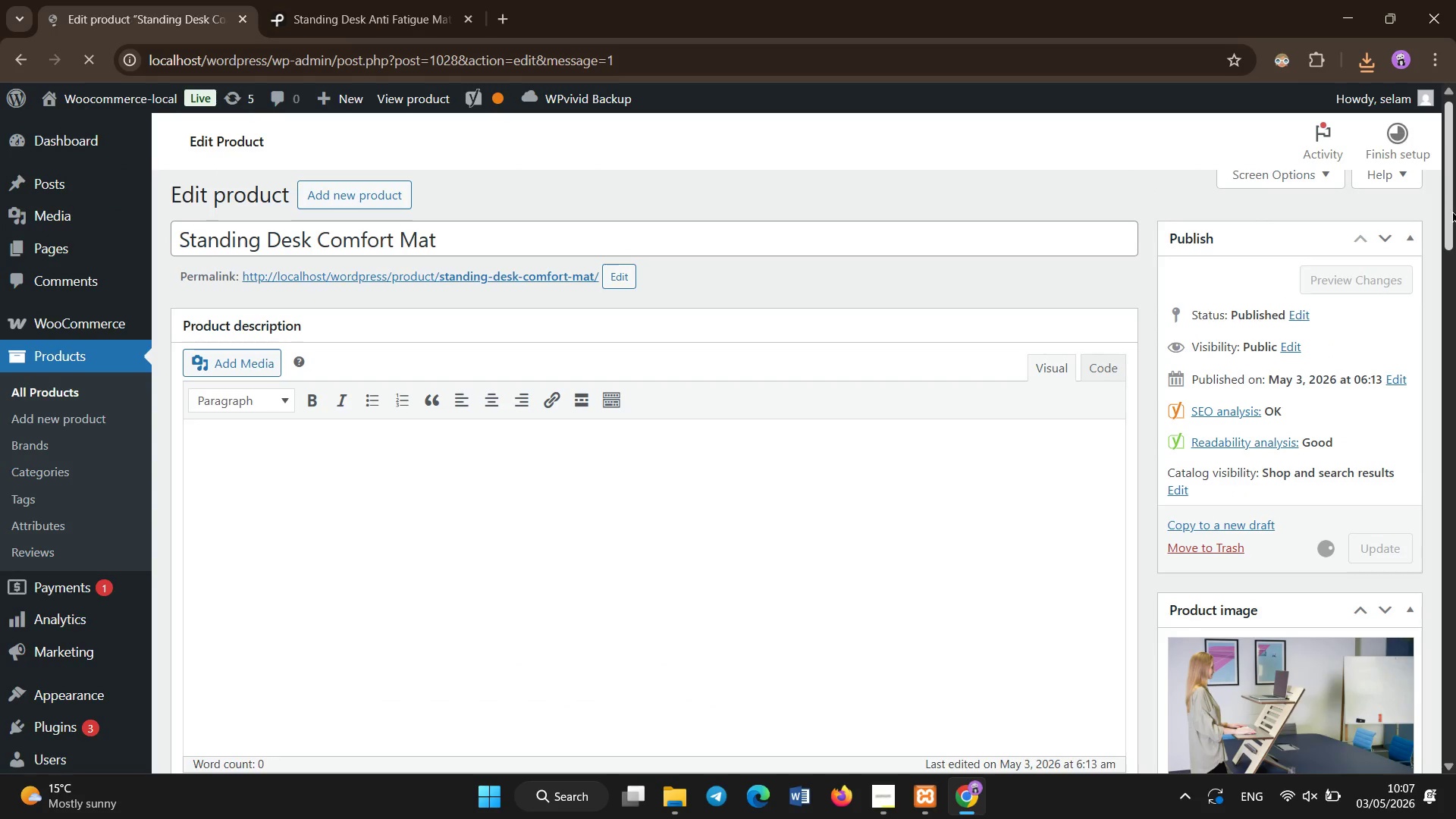 
left_click([86, 390])
 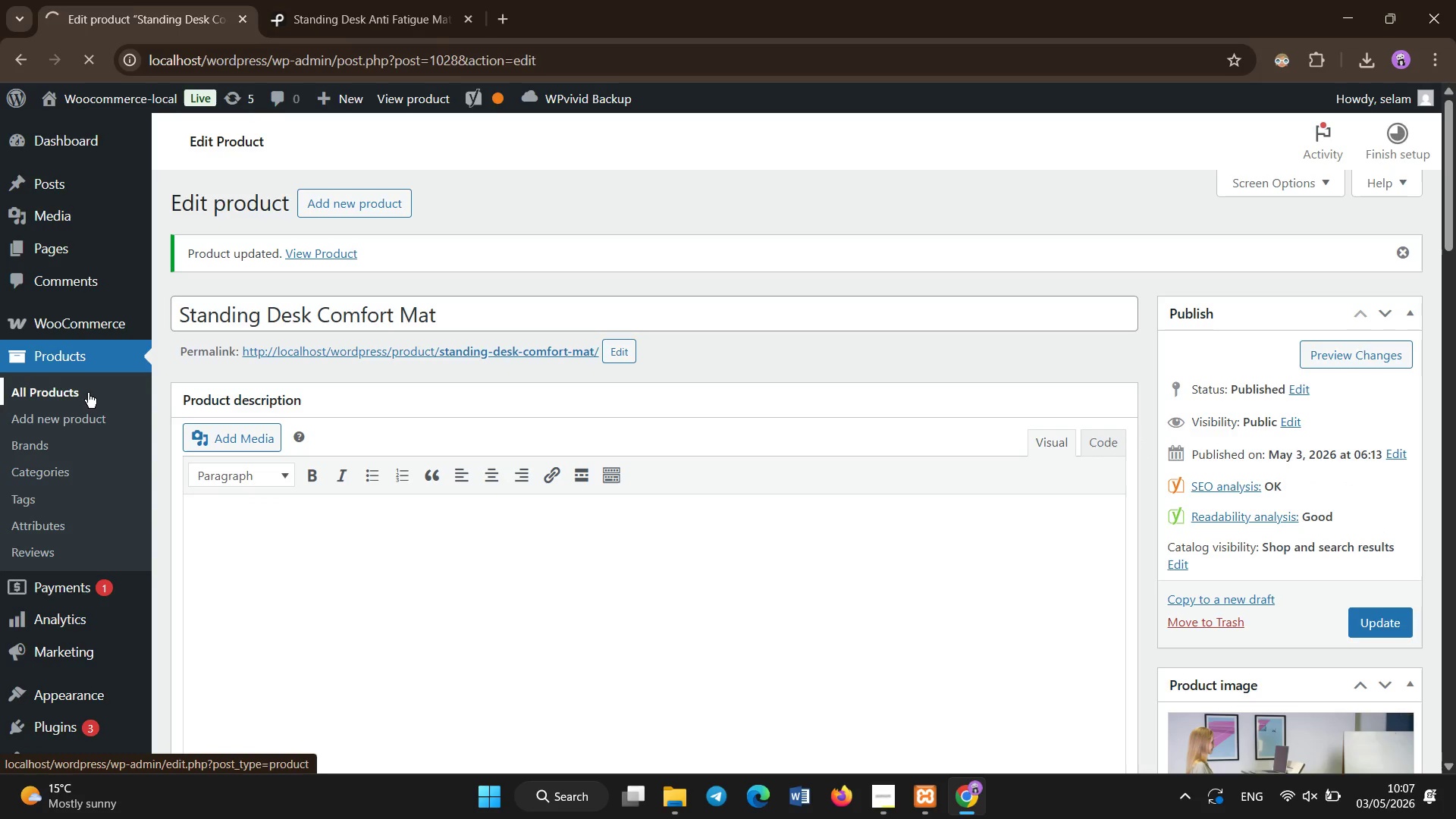 
wait(6.81)
 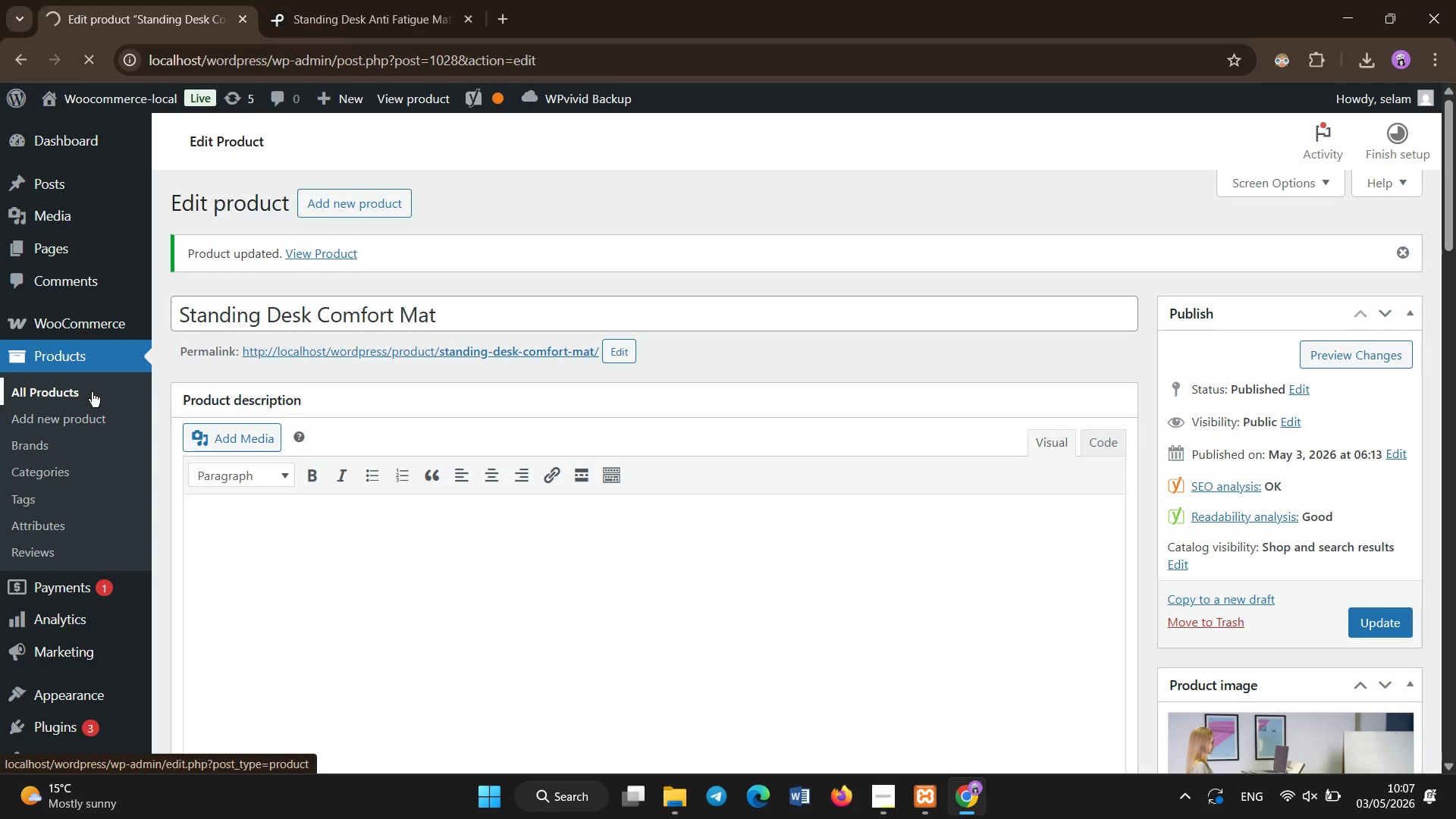 
scroll: coordinate [476, 454], scroll_direction: down, amount: 29.0
 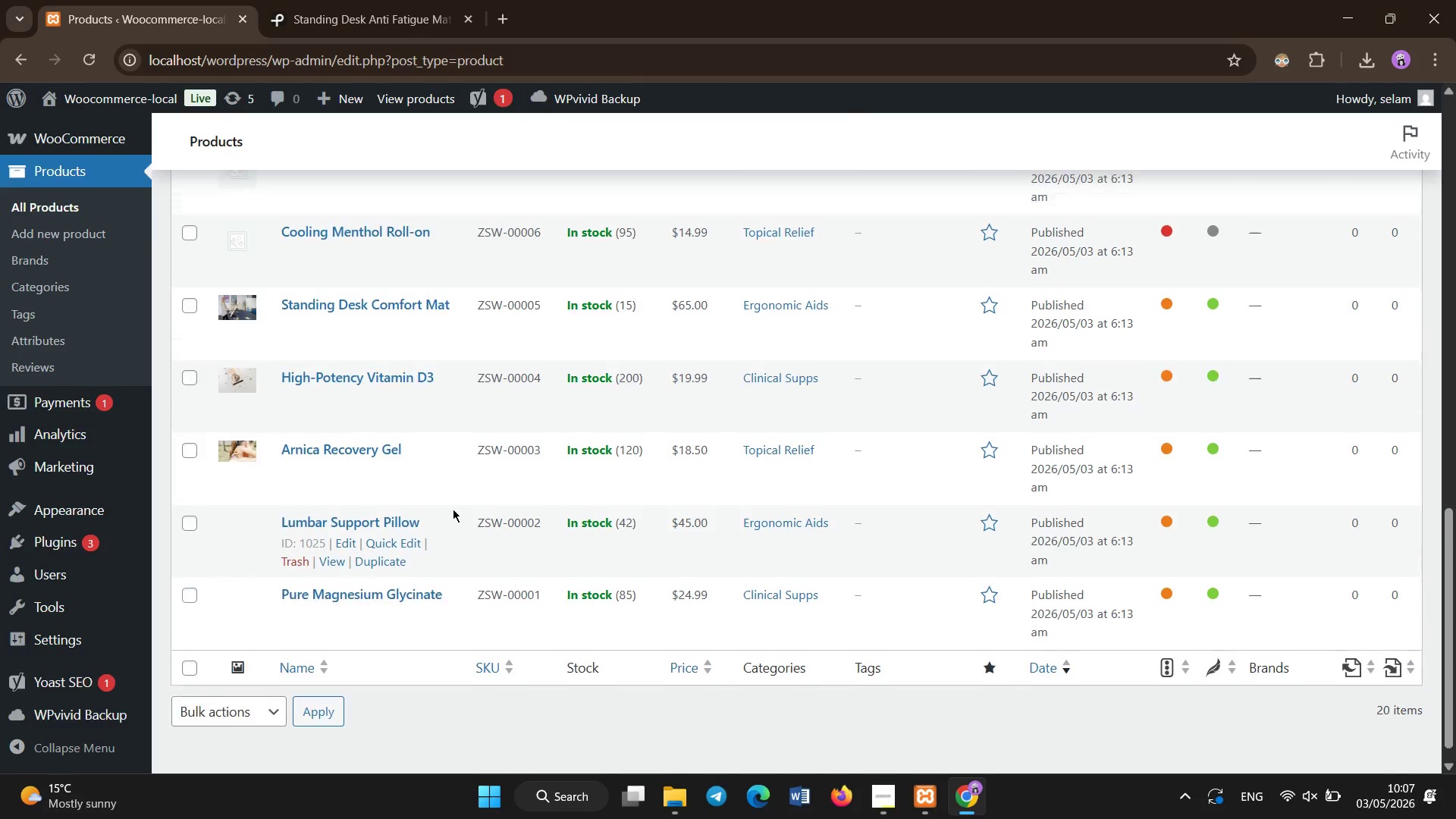 
scroll: coordinate [453, 509], scroll_direction: up, amount: 1.0
 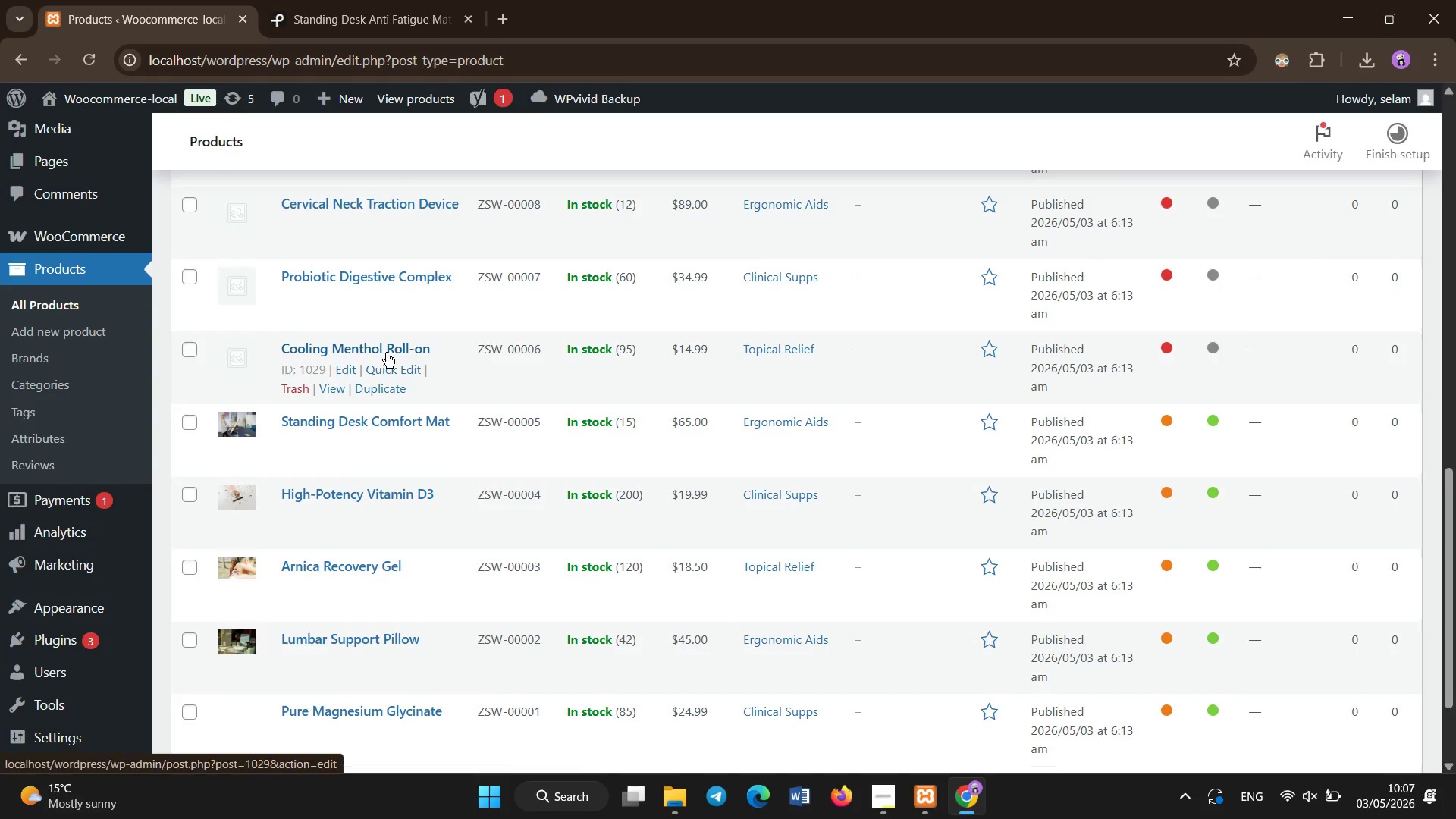 
left_click([386, 353])
 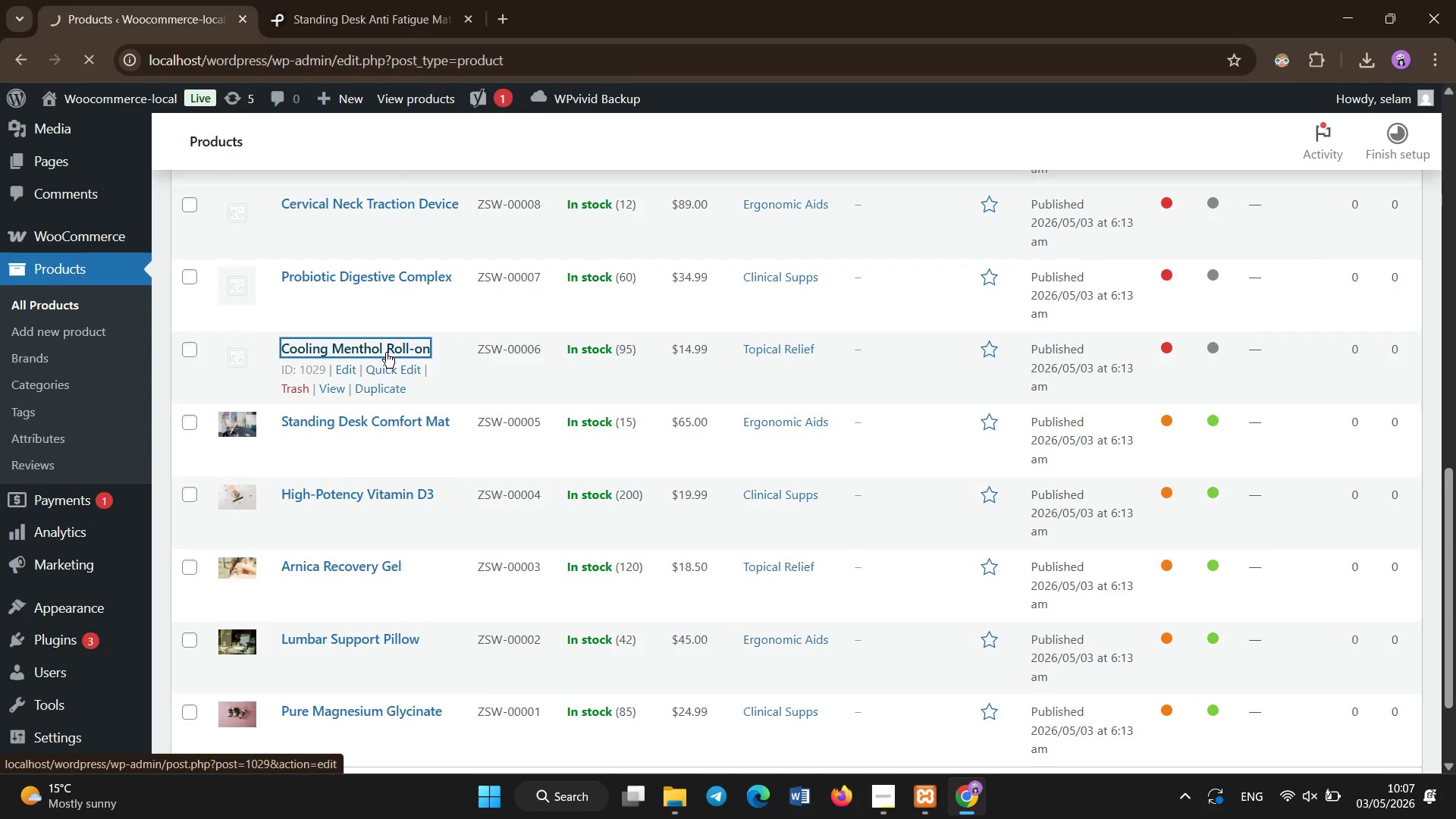 
wait(10.62)
 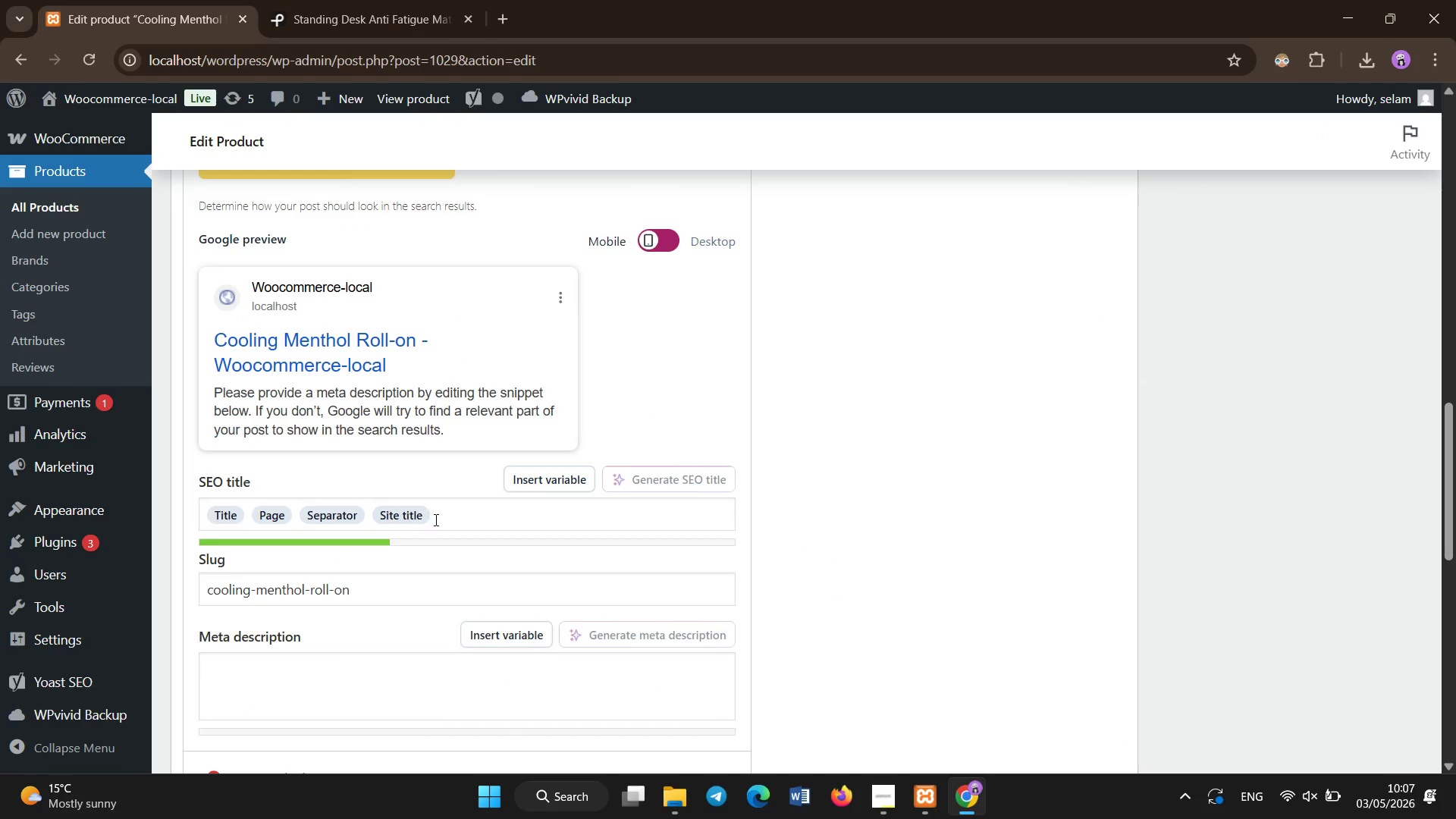 
left_click([436, 520])
 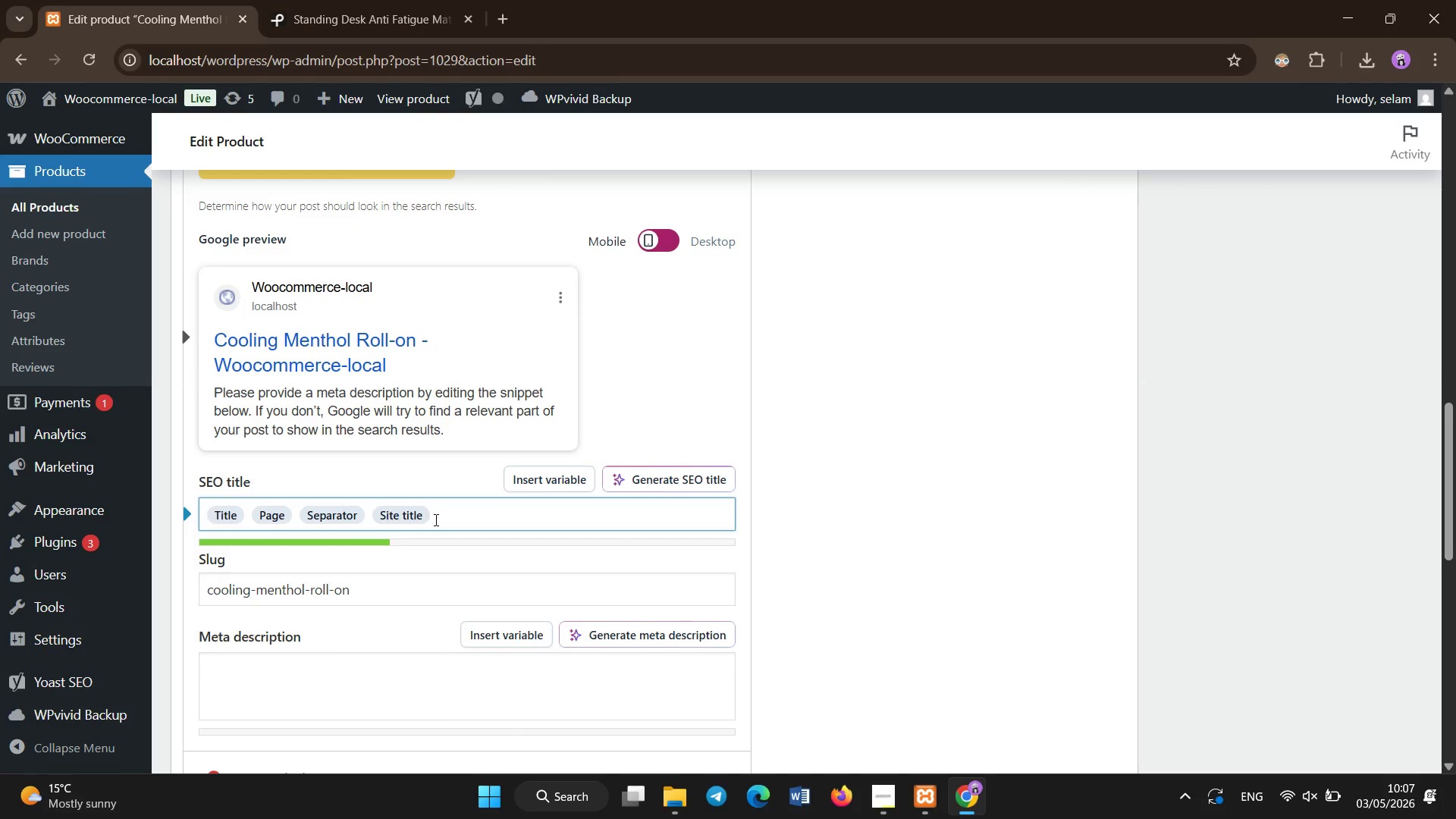 
scroll: coordinate [385, 443], scroll_direction: down, amount: 13.0
 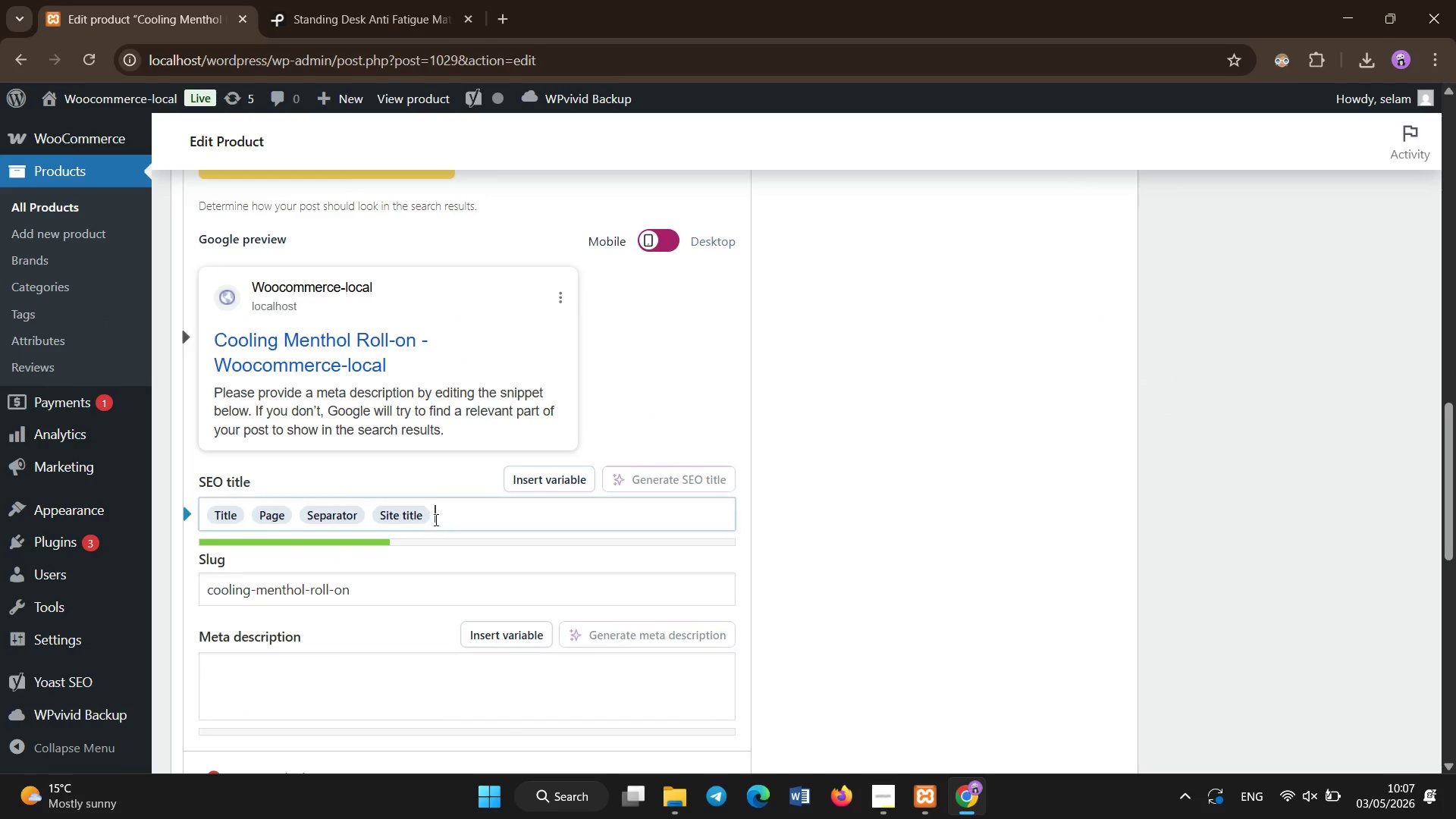 
hold_key(key=Backspace, duration=1.09)
 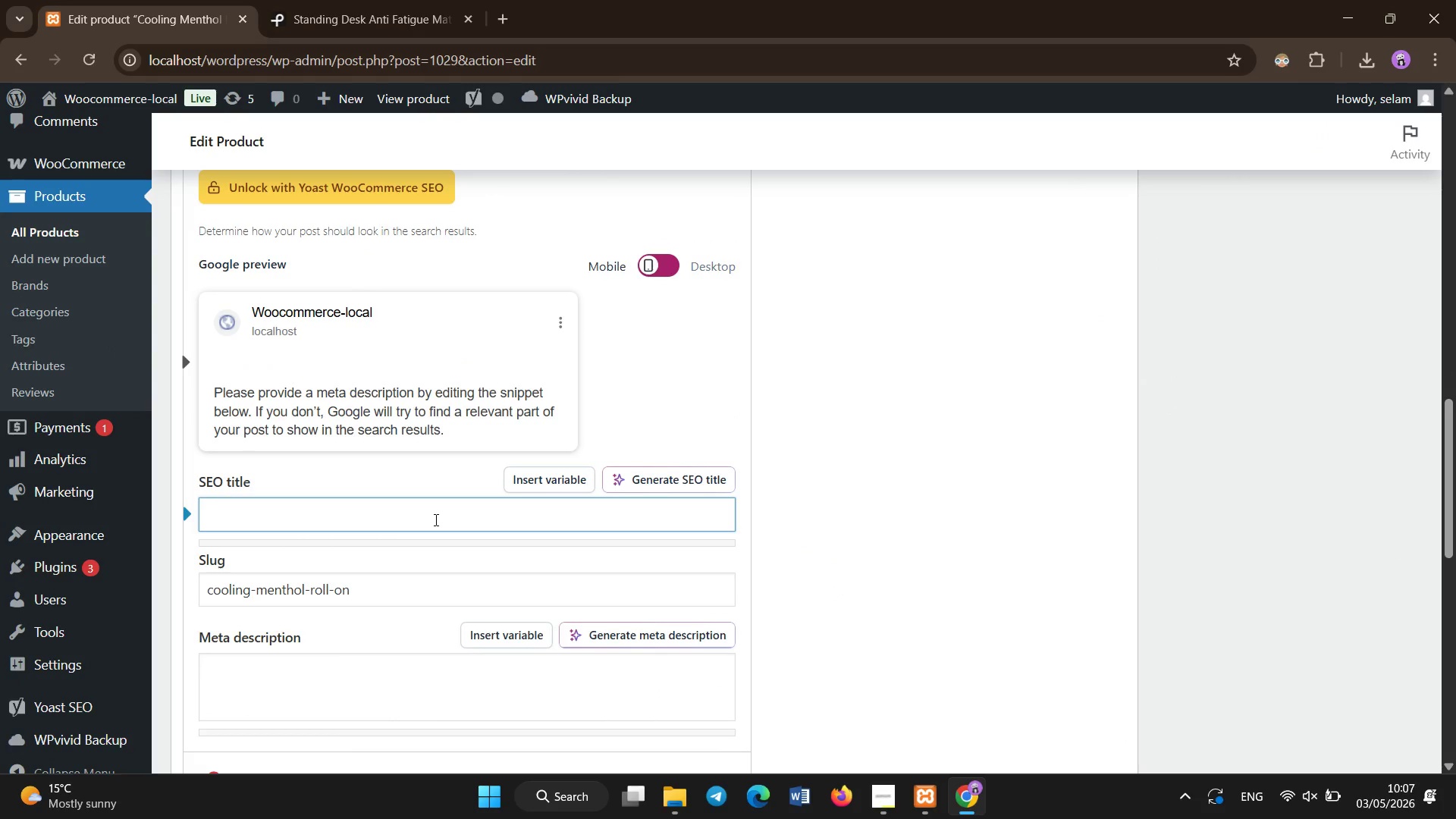 
hold_key(key=Backspace, duration=10.47)
 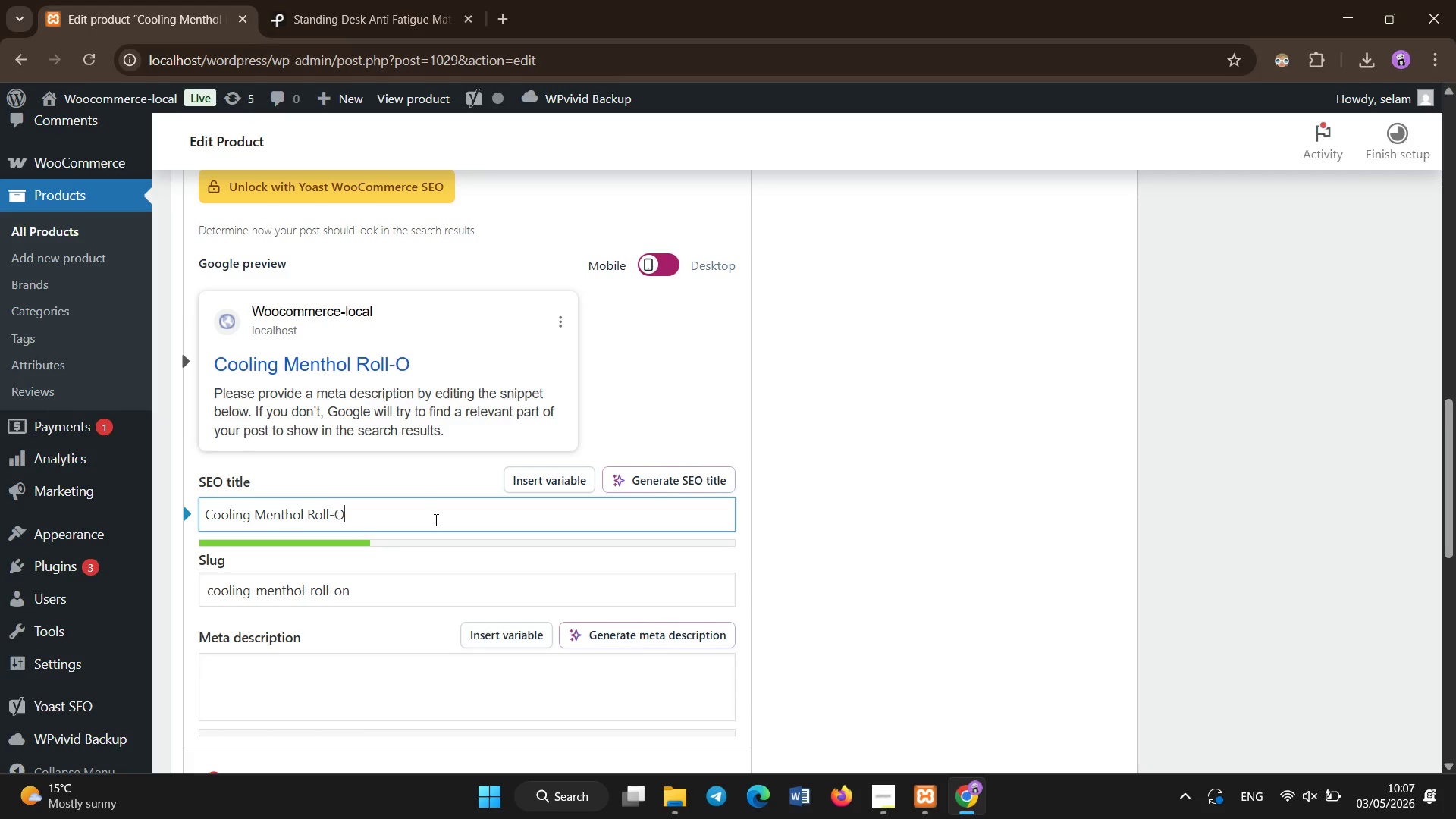 
type(Cooling Menthol Roll-oOn for Muscle & Joint Relief )
 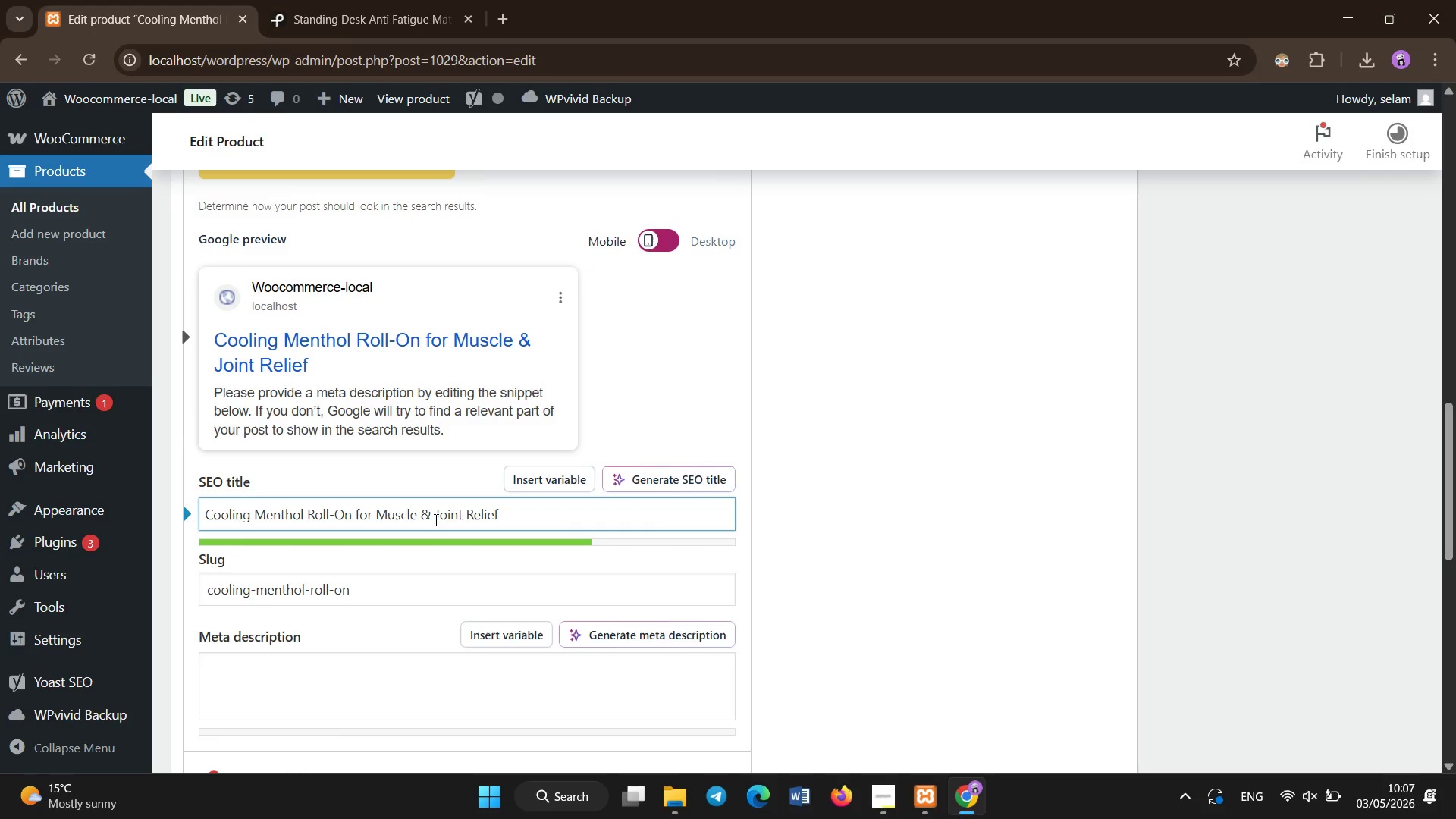 
left_click([281, 679])
 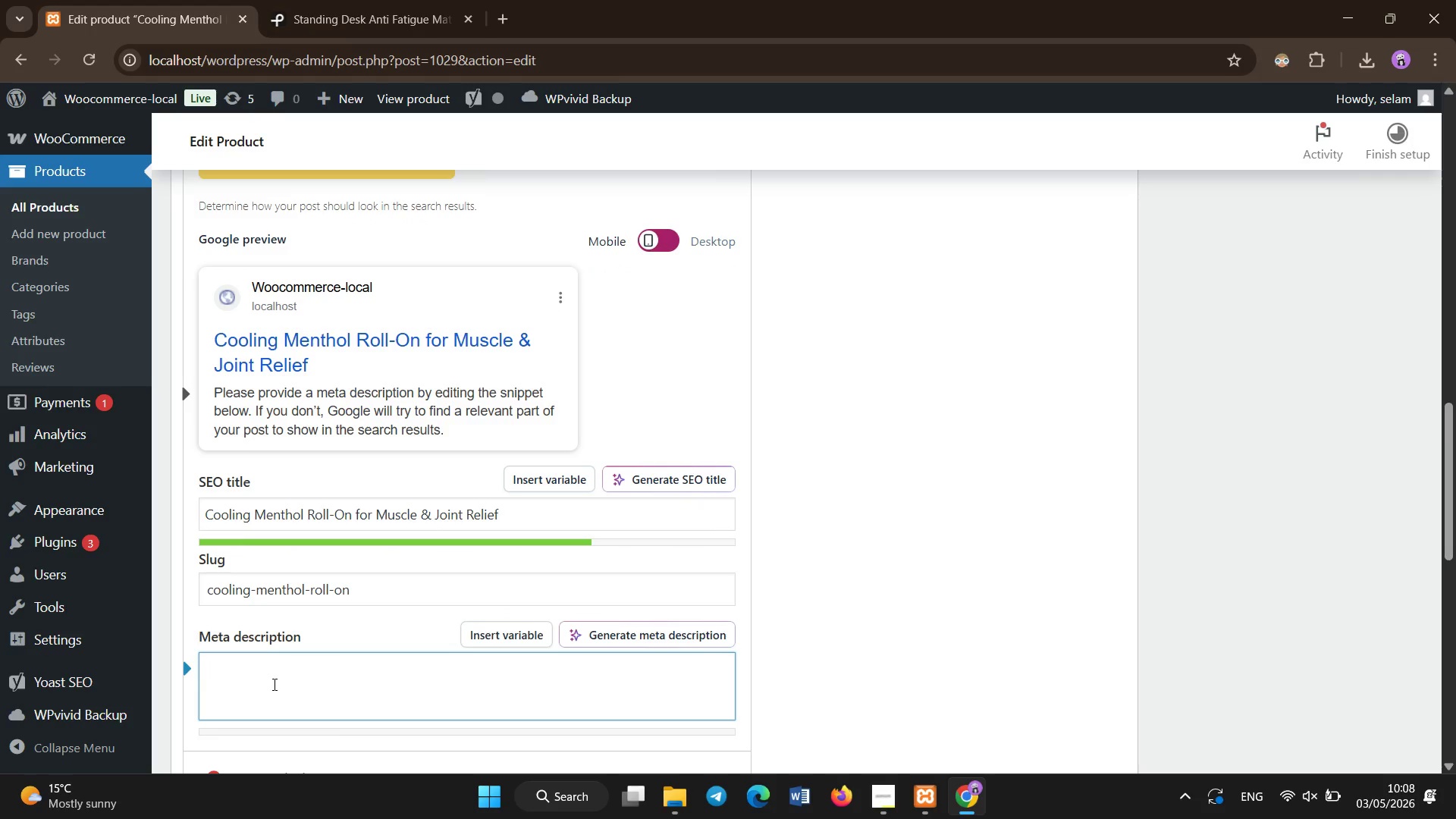 
type(Fast-acting met)
key(Backspace)
type(nthol roll-on delivers cooling relief for sore s)
key(Backspace)
type(muscles, joint tension, and daily physical discomfort.)
 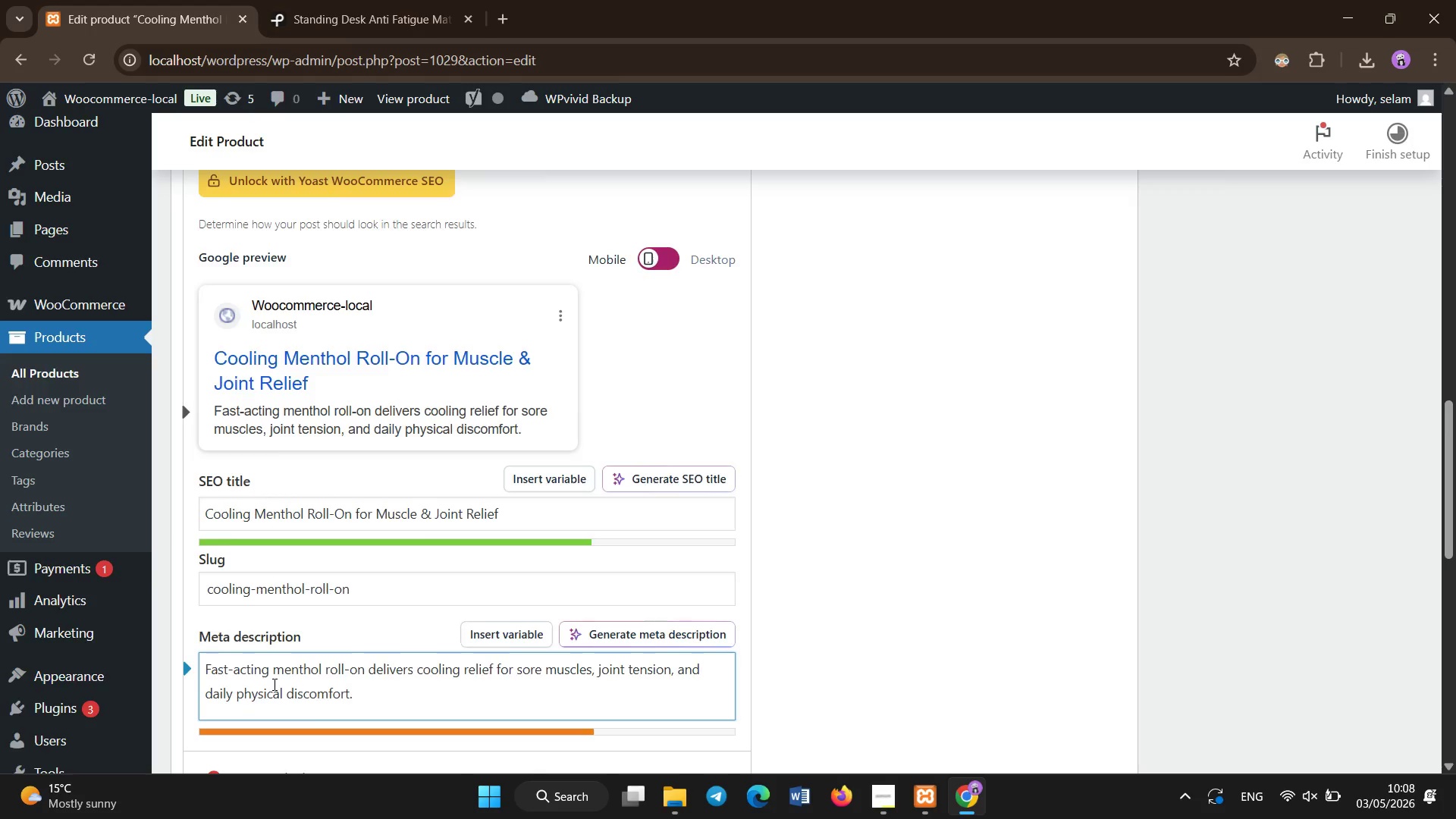 
scroll: coordinate [275, 685], scroll_direction: up, amount: 1.0
 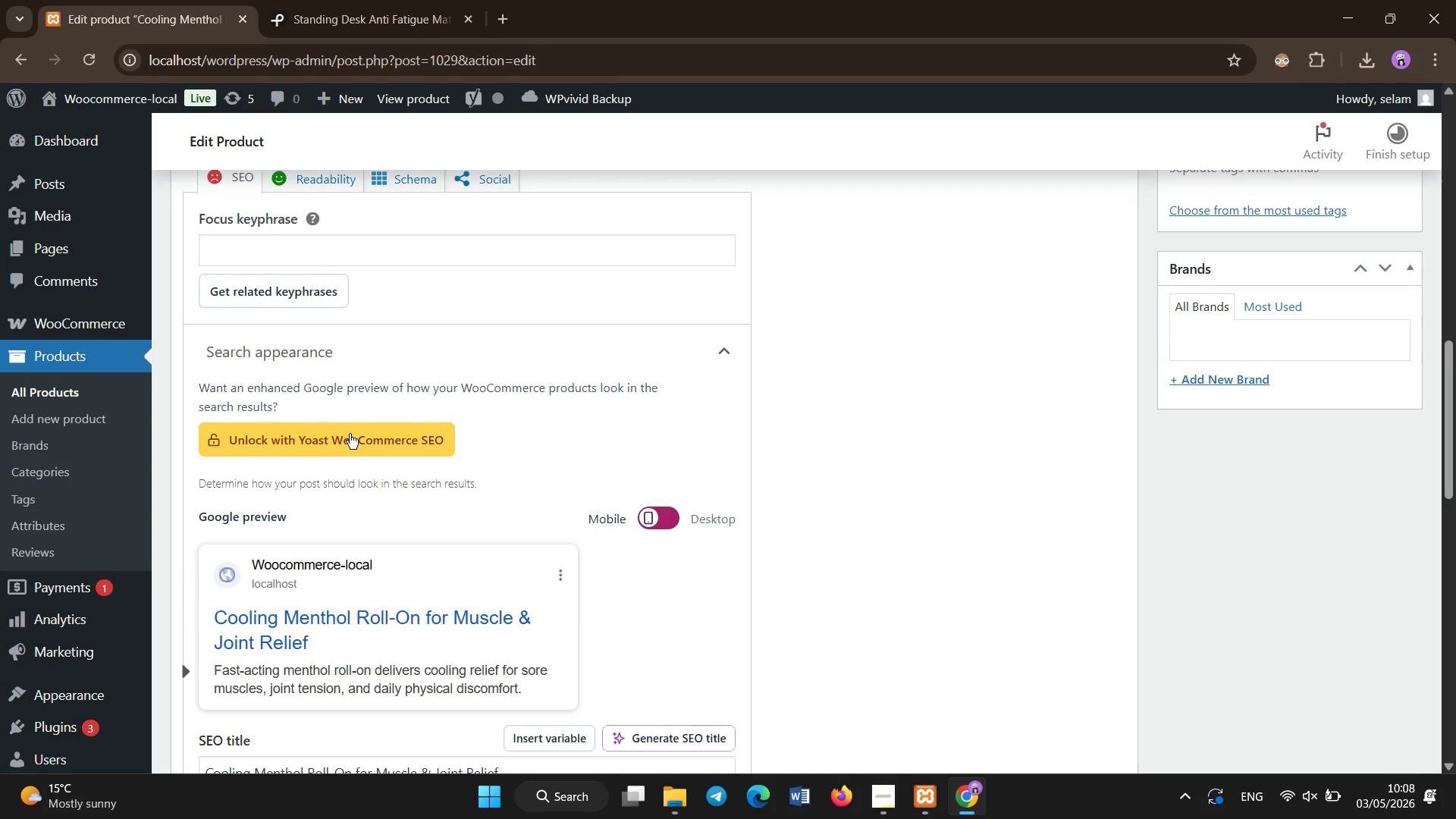 
left_click([373, 290])
 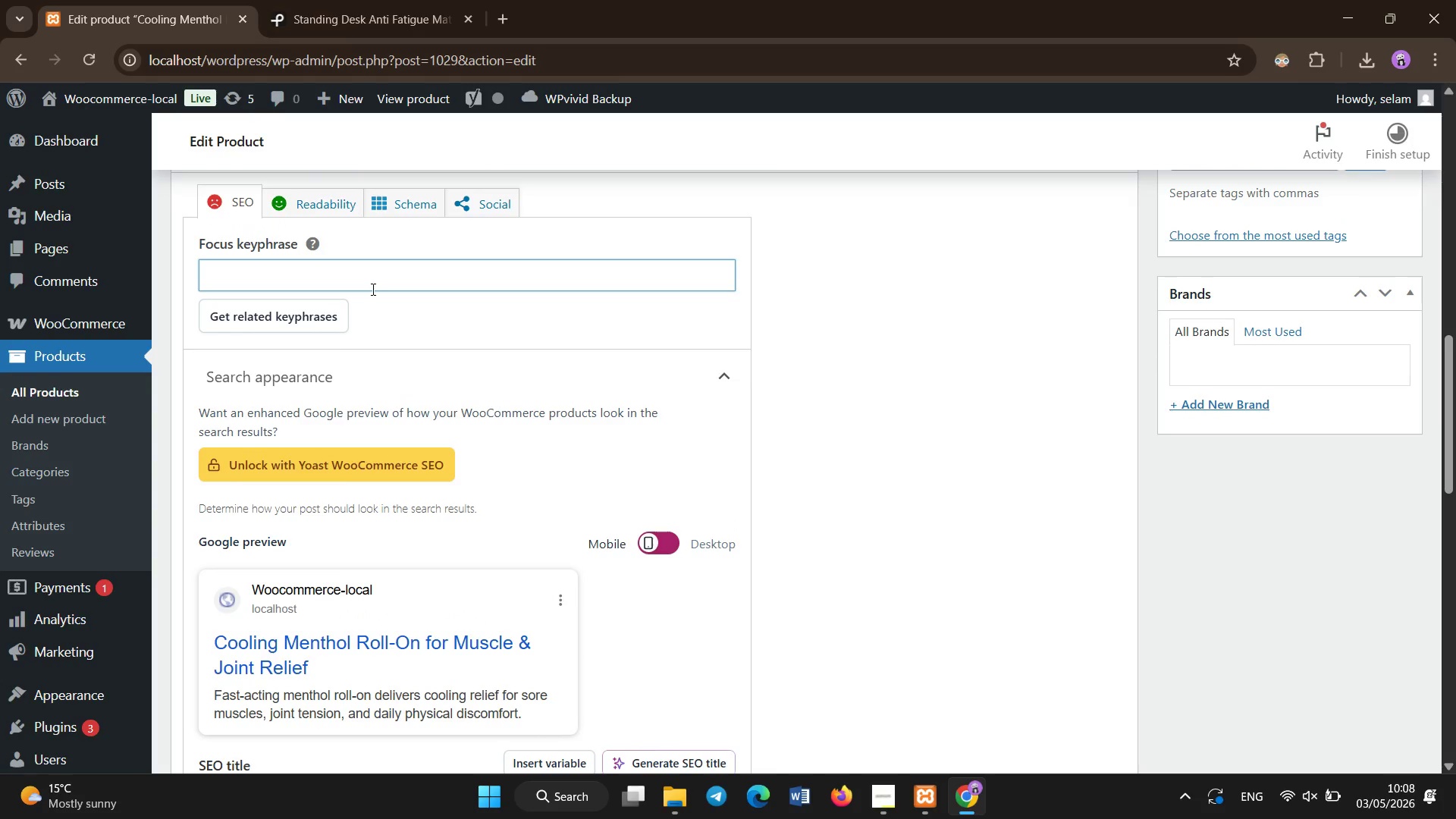 
scroll: coordinate [349, 428], scroll_direction: up, amount: 1.0
 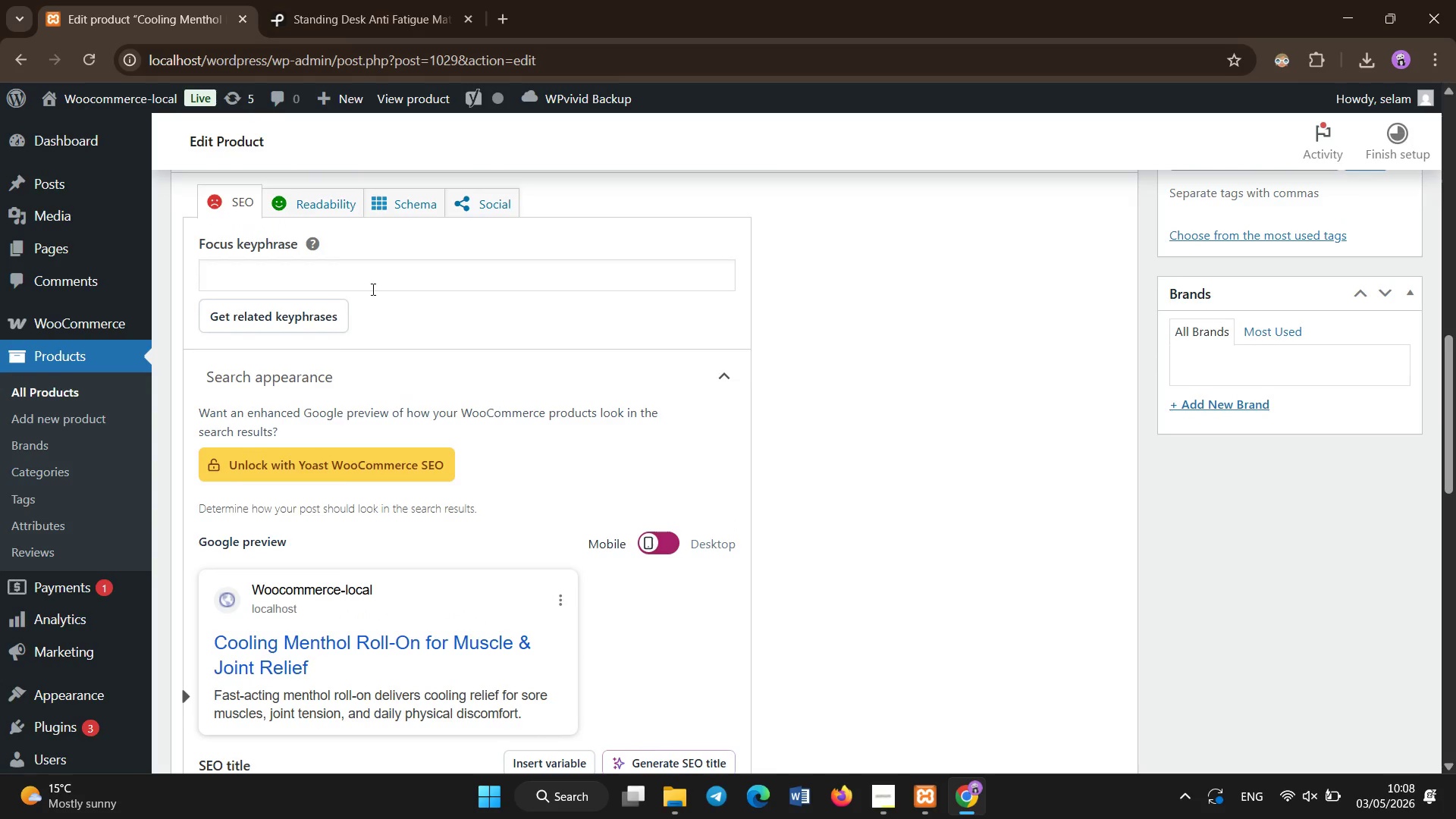 
type(cooling menthol roll-on for muscle & joint relief)
 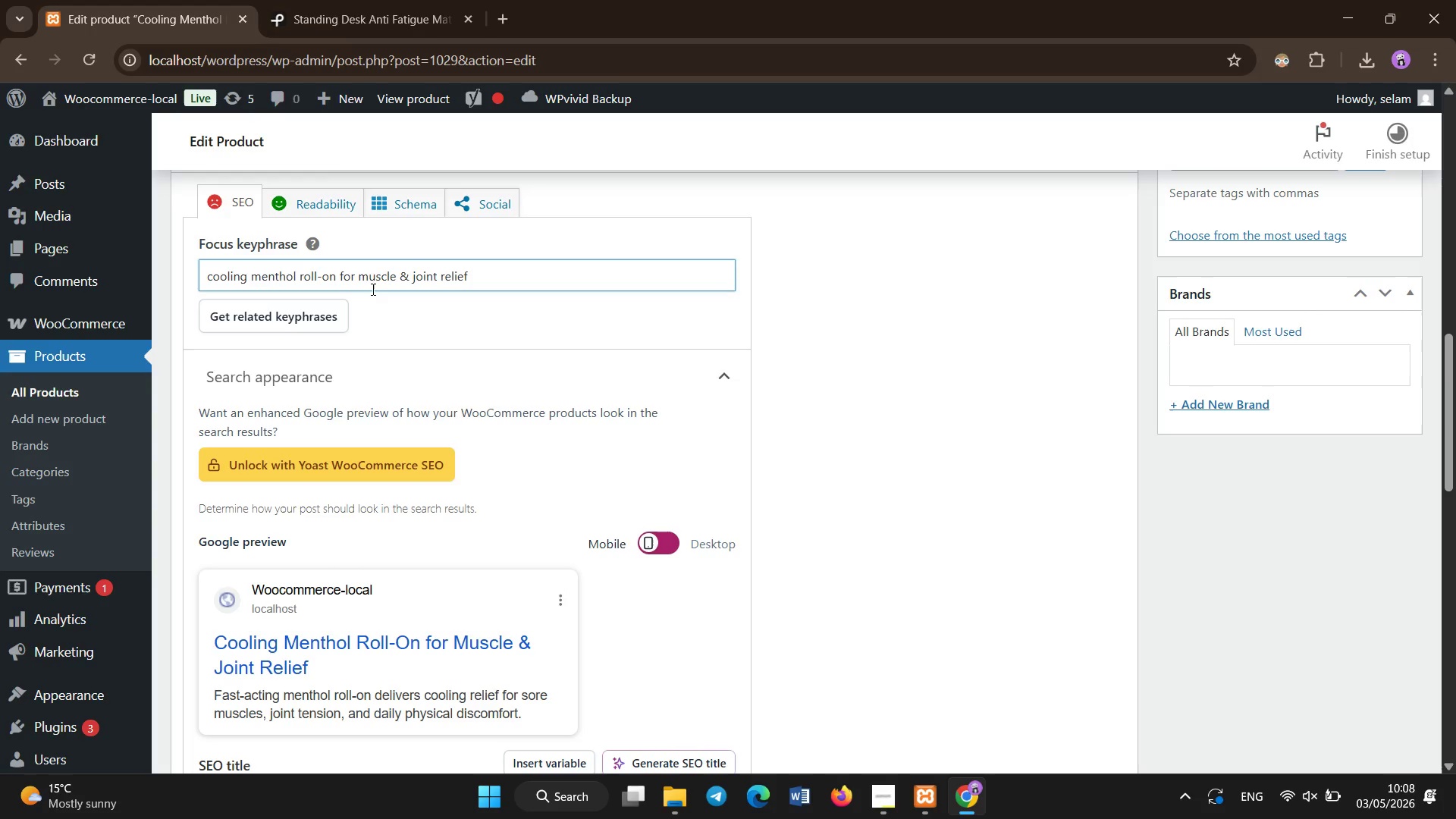 
scroll: coordinate [373, 290], scroll_direction: up, amount: 11.0
 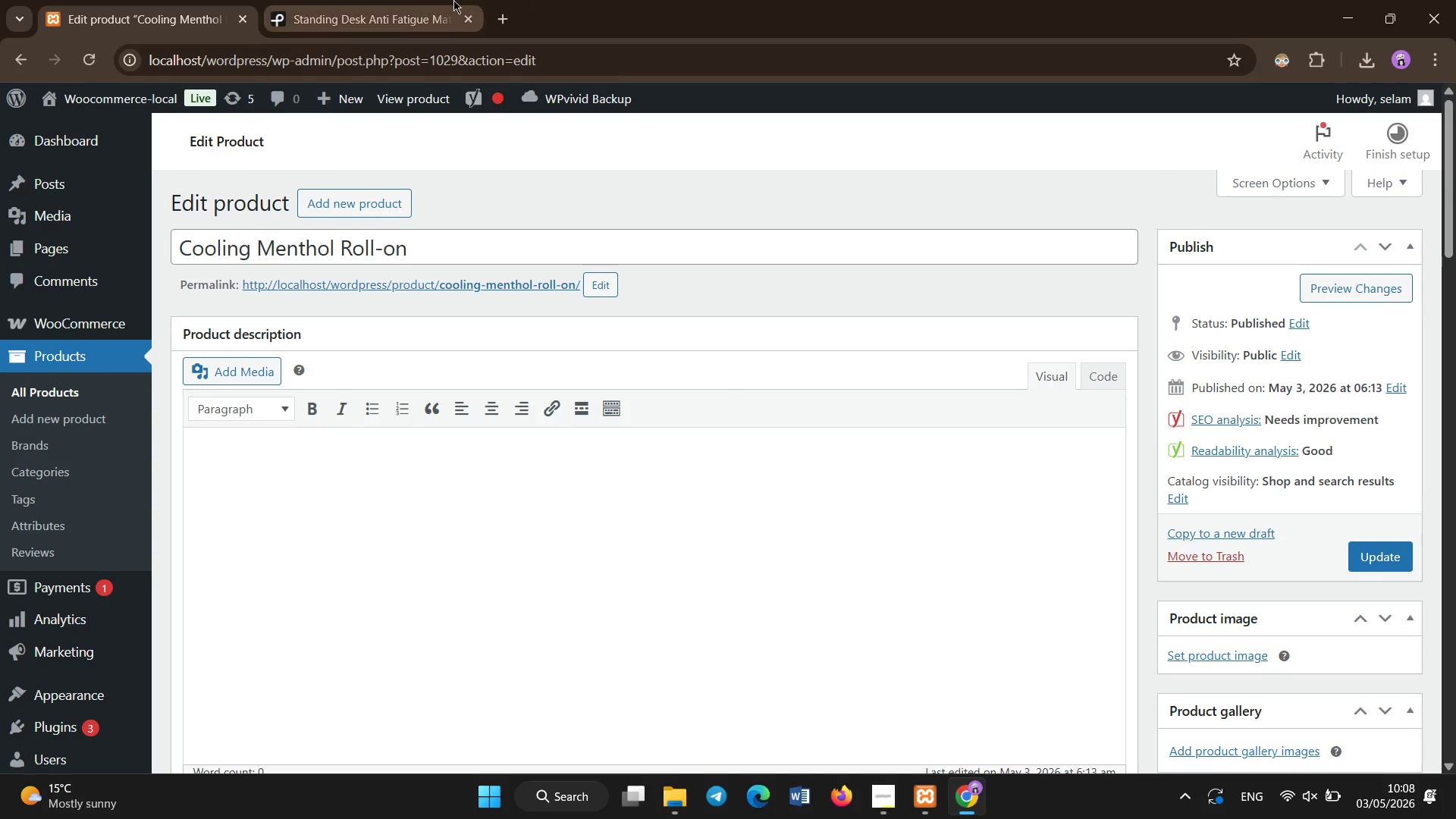 
left_click([445, 0])
 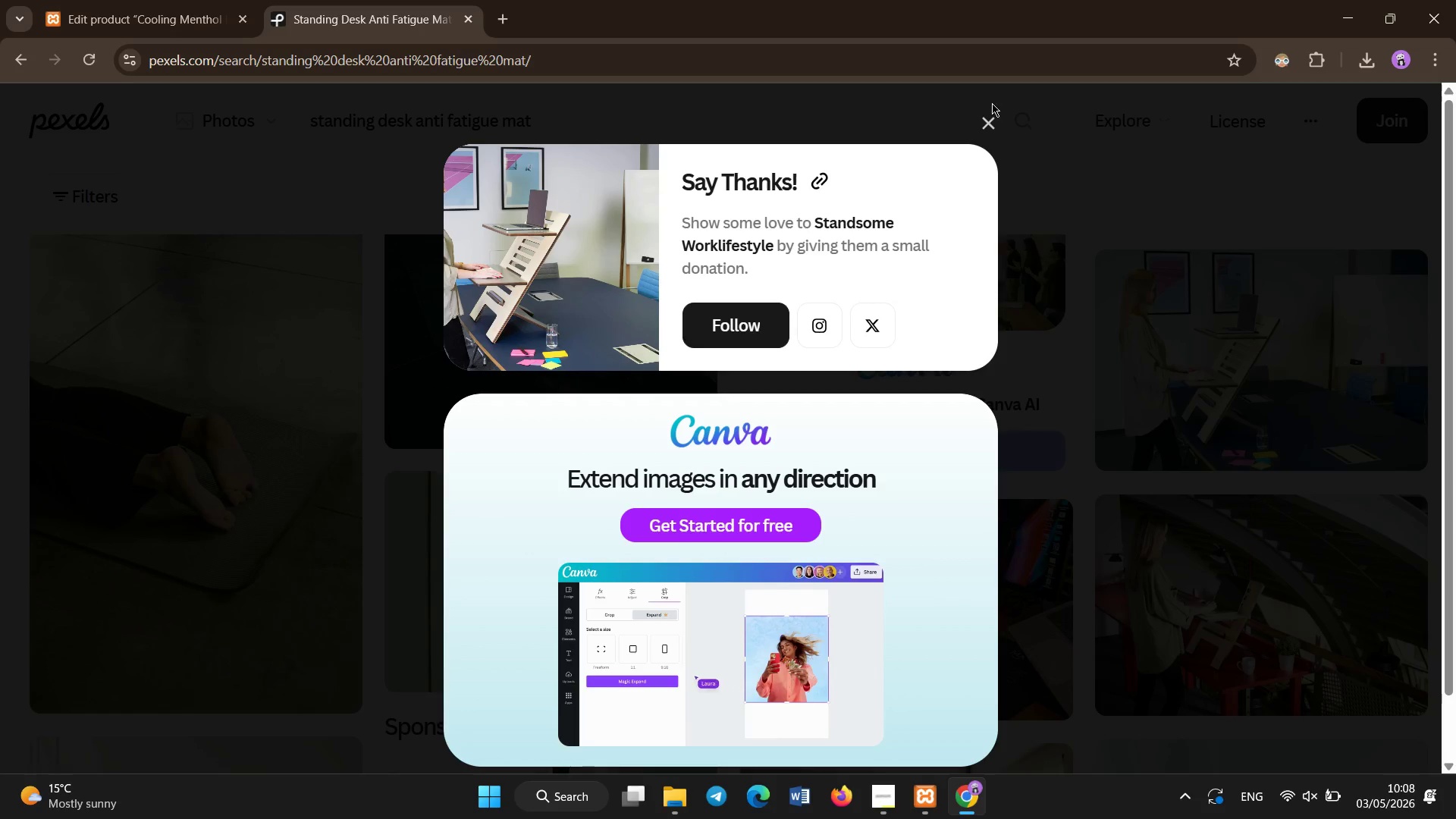 
left_click([984, 113])
 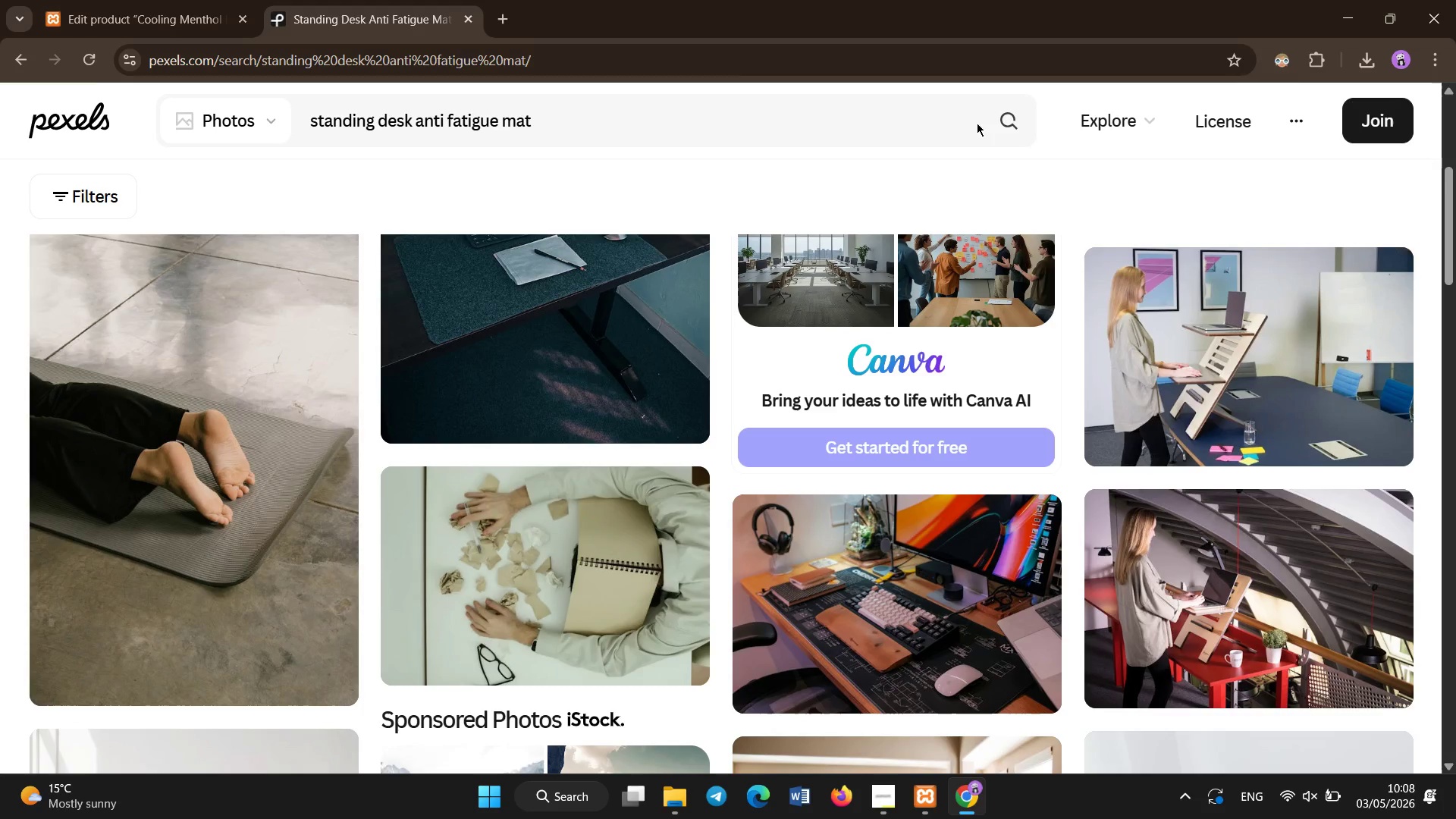 
left_click([935, 118])
 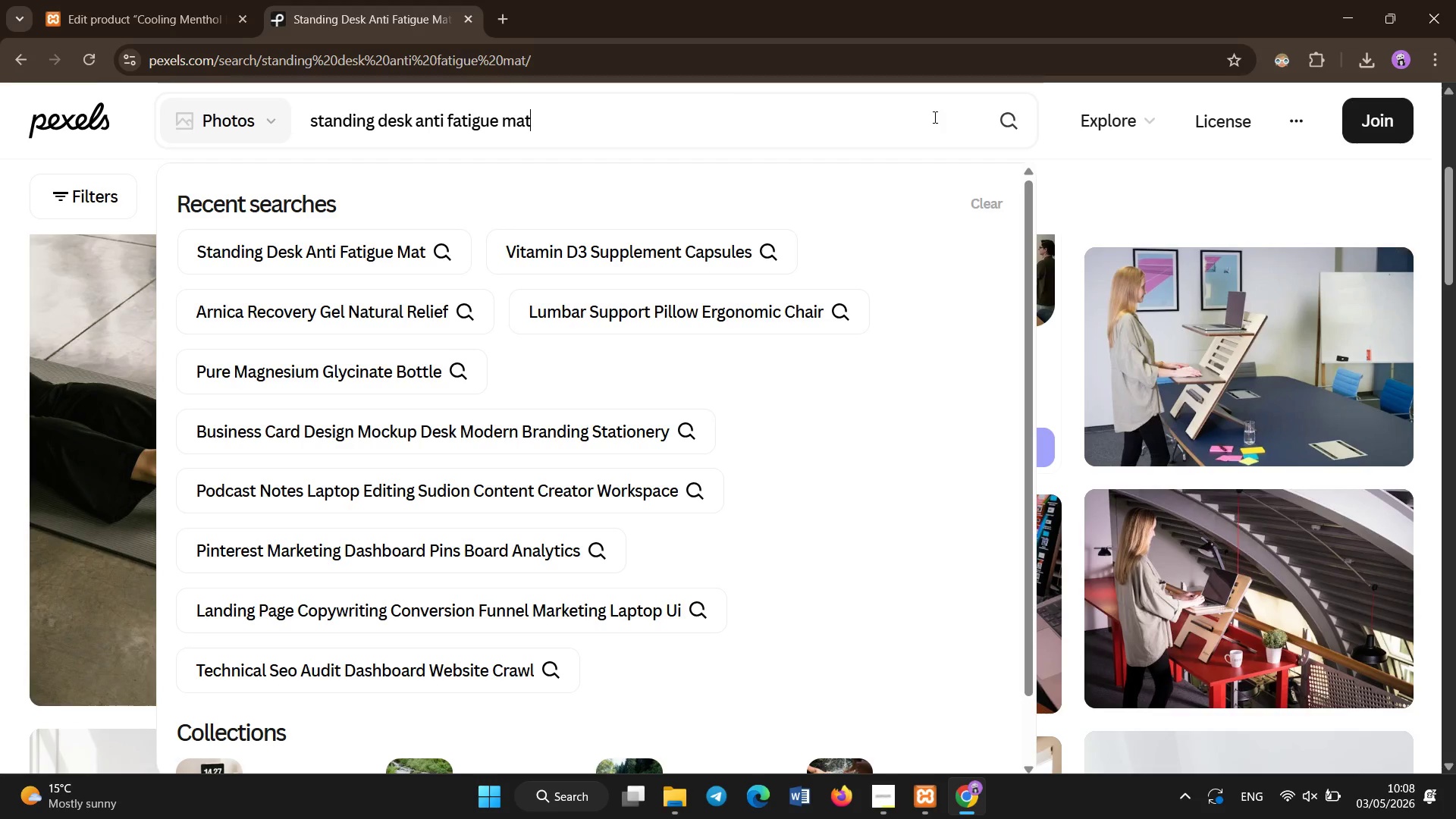 
key(Control+A)
 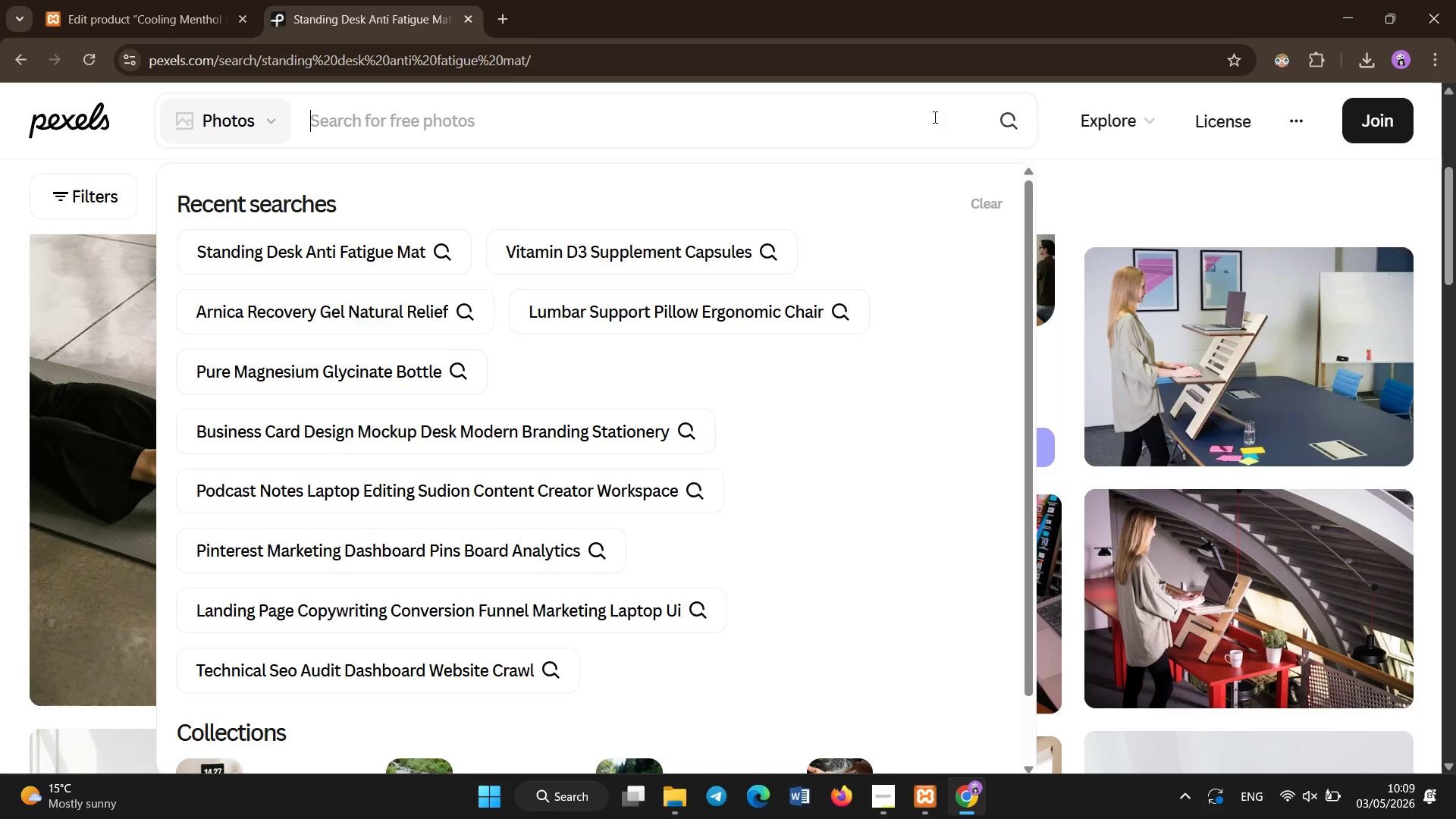 
key(Backspace)
type(menthol roll on muscle relief)
 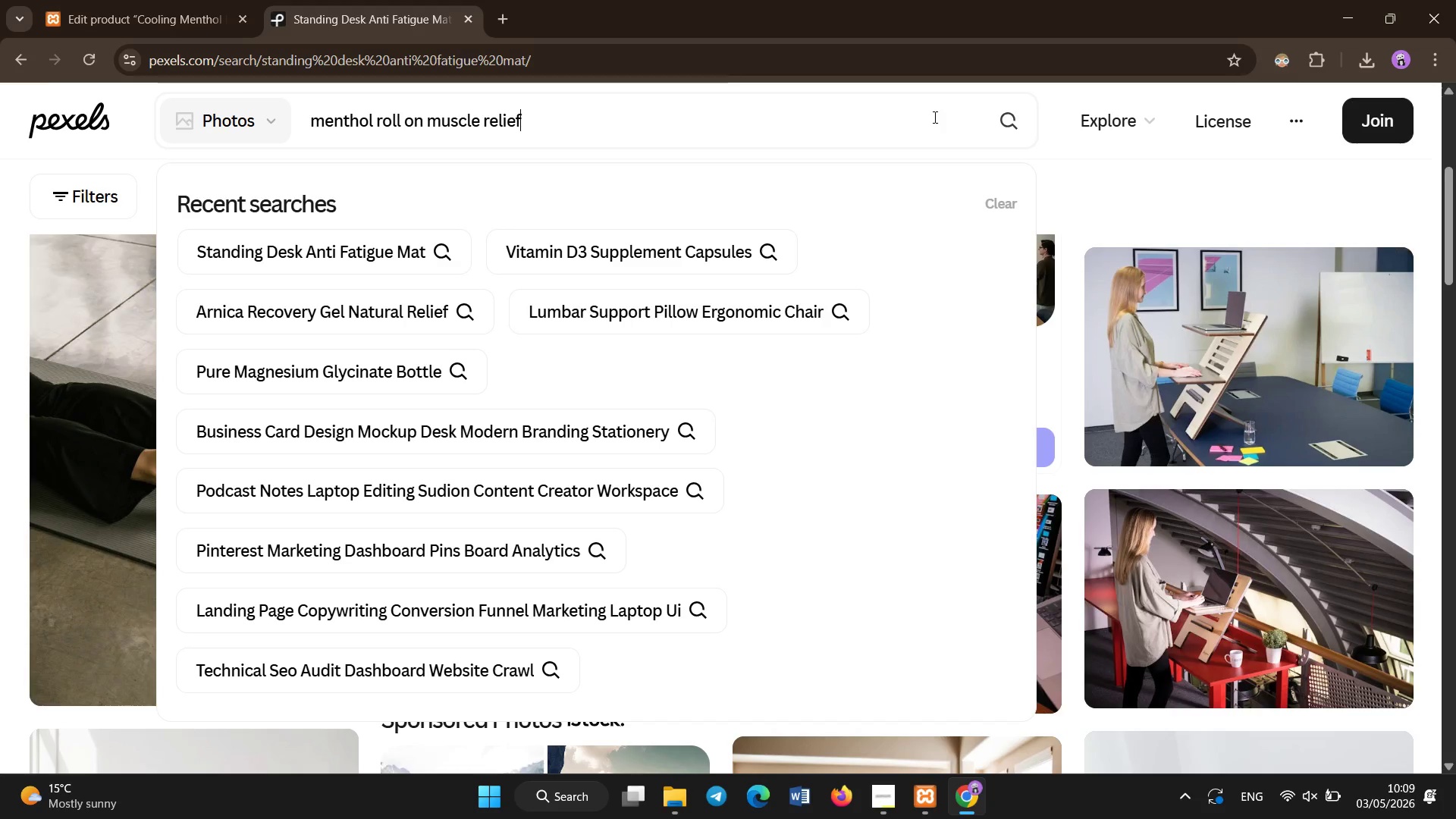 
key(Enter)
 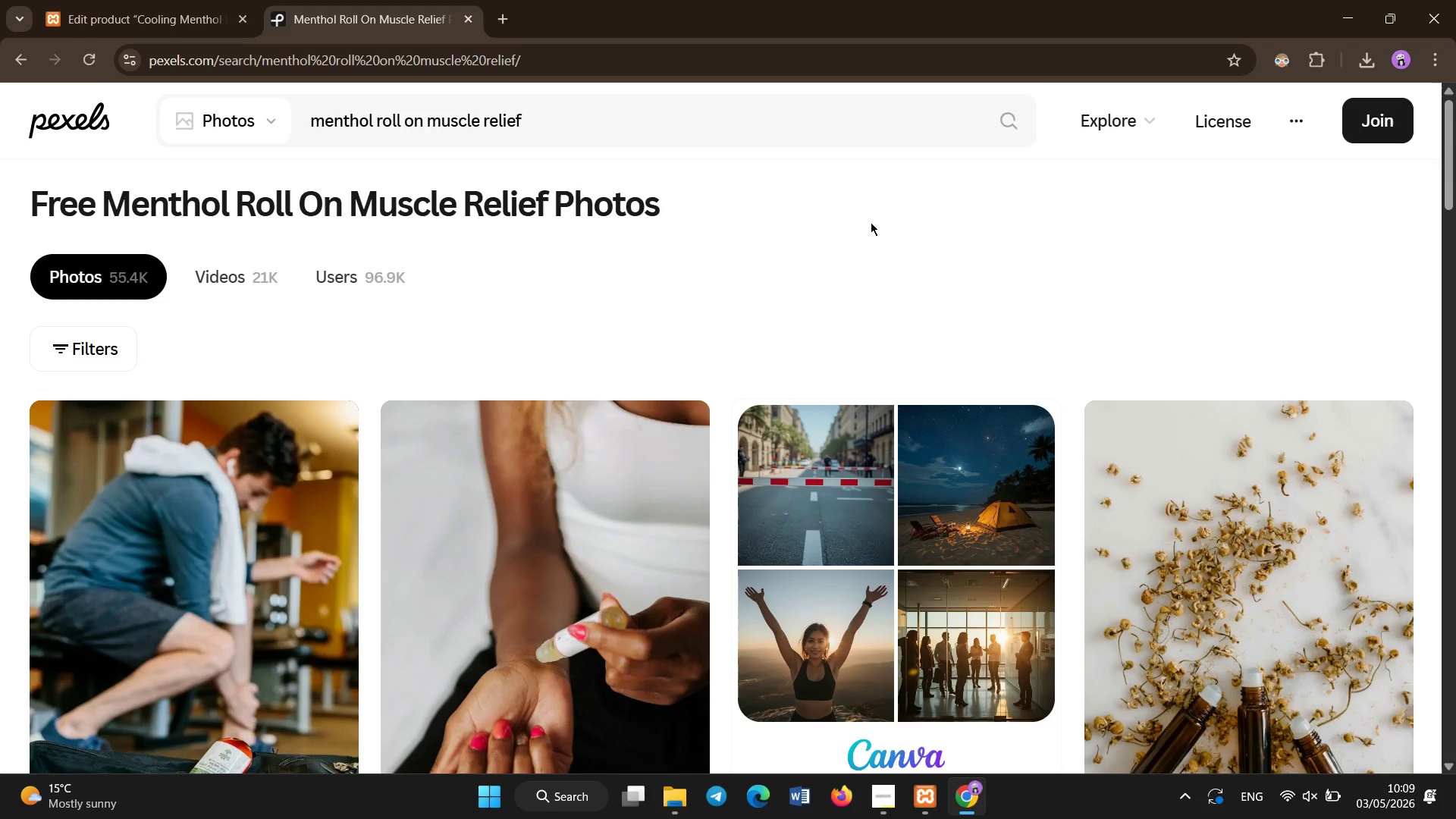 
wait(5.89)
 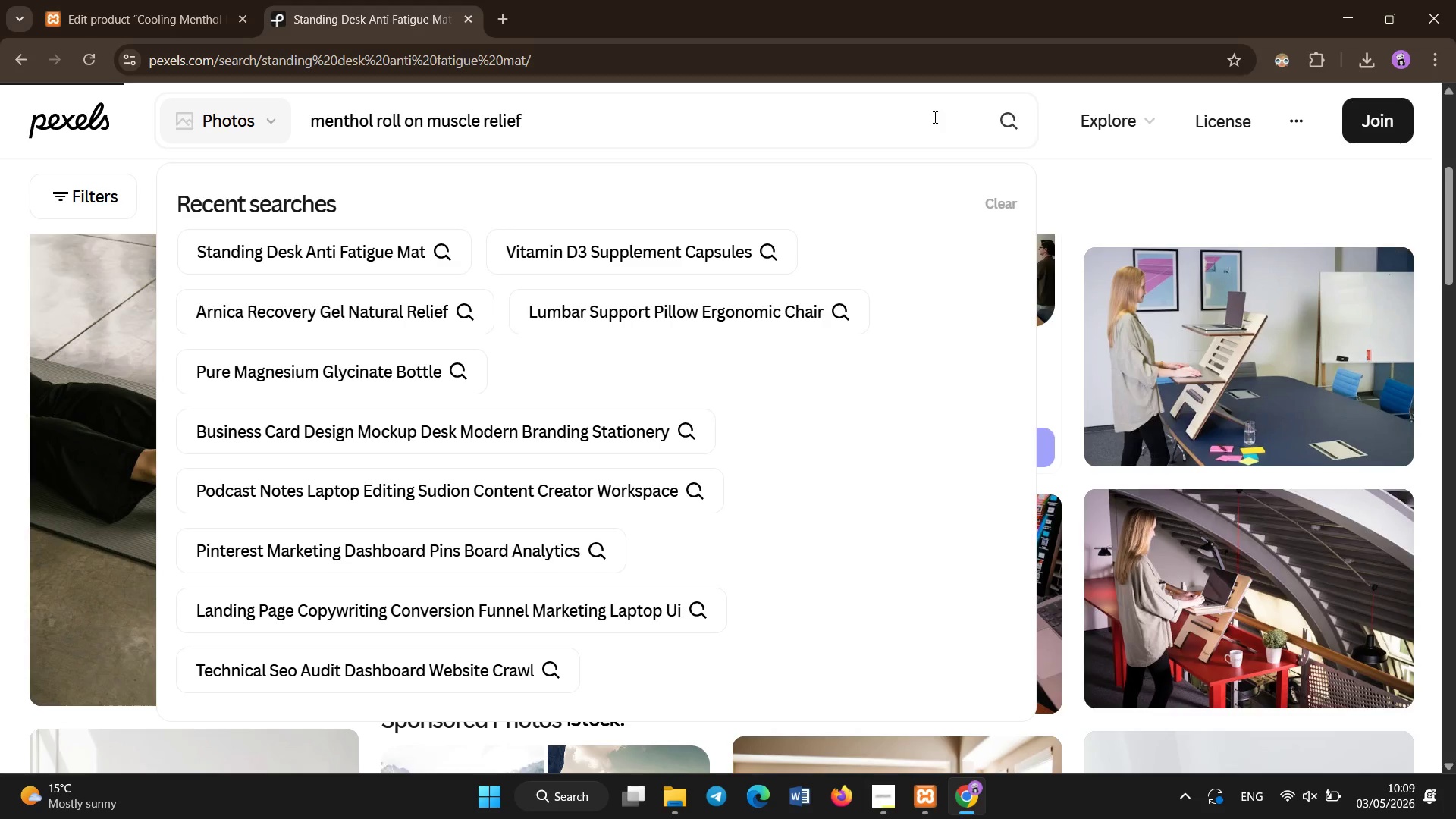 
scroll: coordinate [871, 226], scroll_direction: down, amount: 4.0
 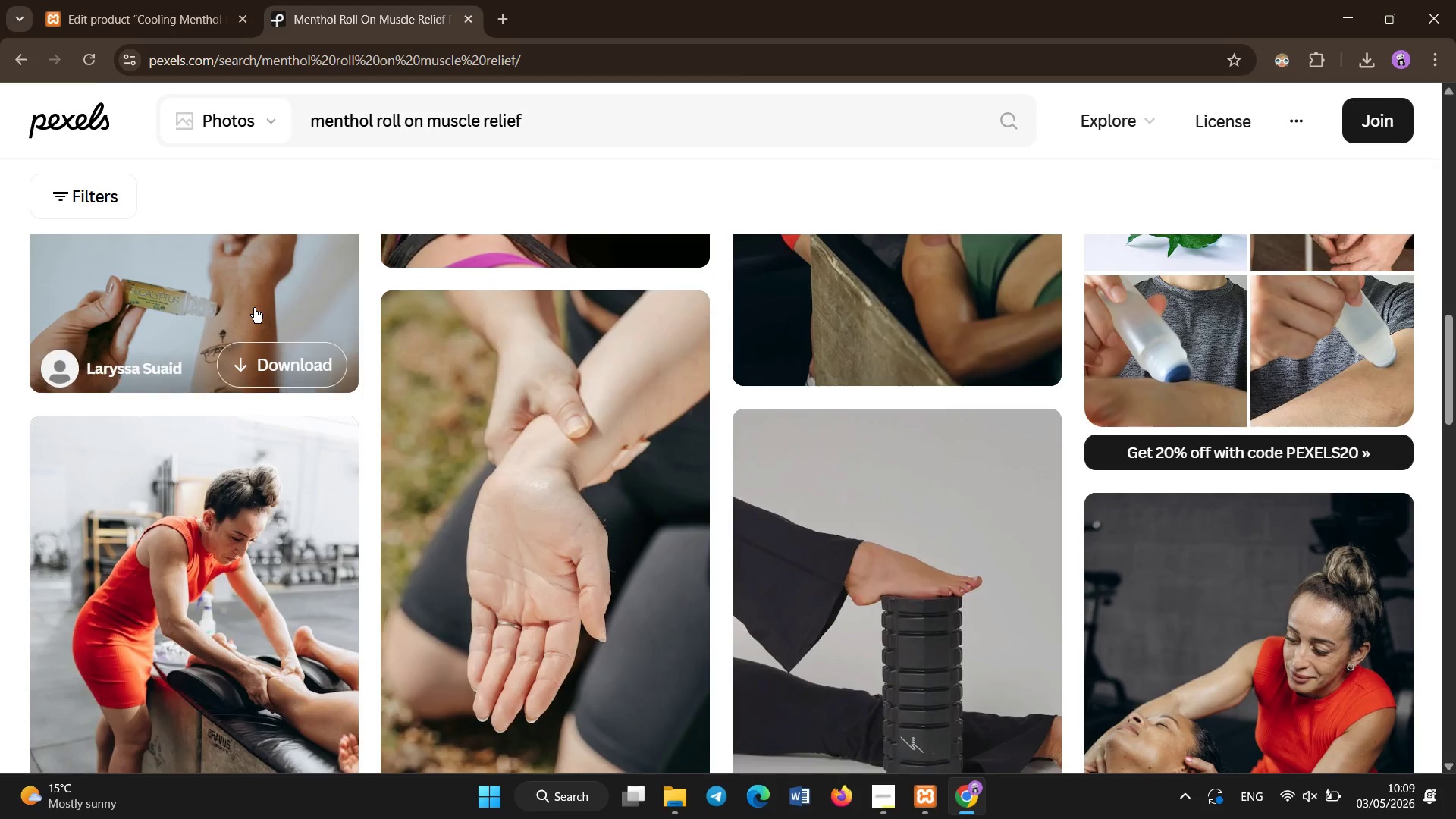 
double_click([97, 0])
 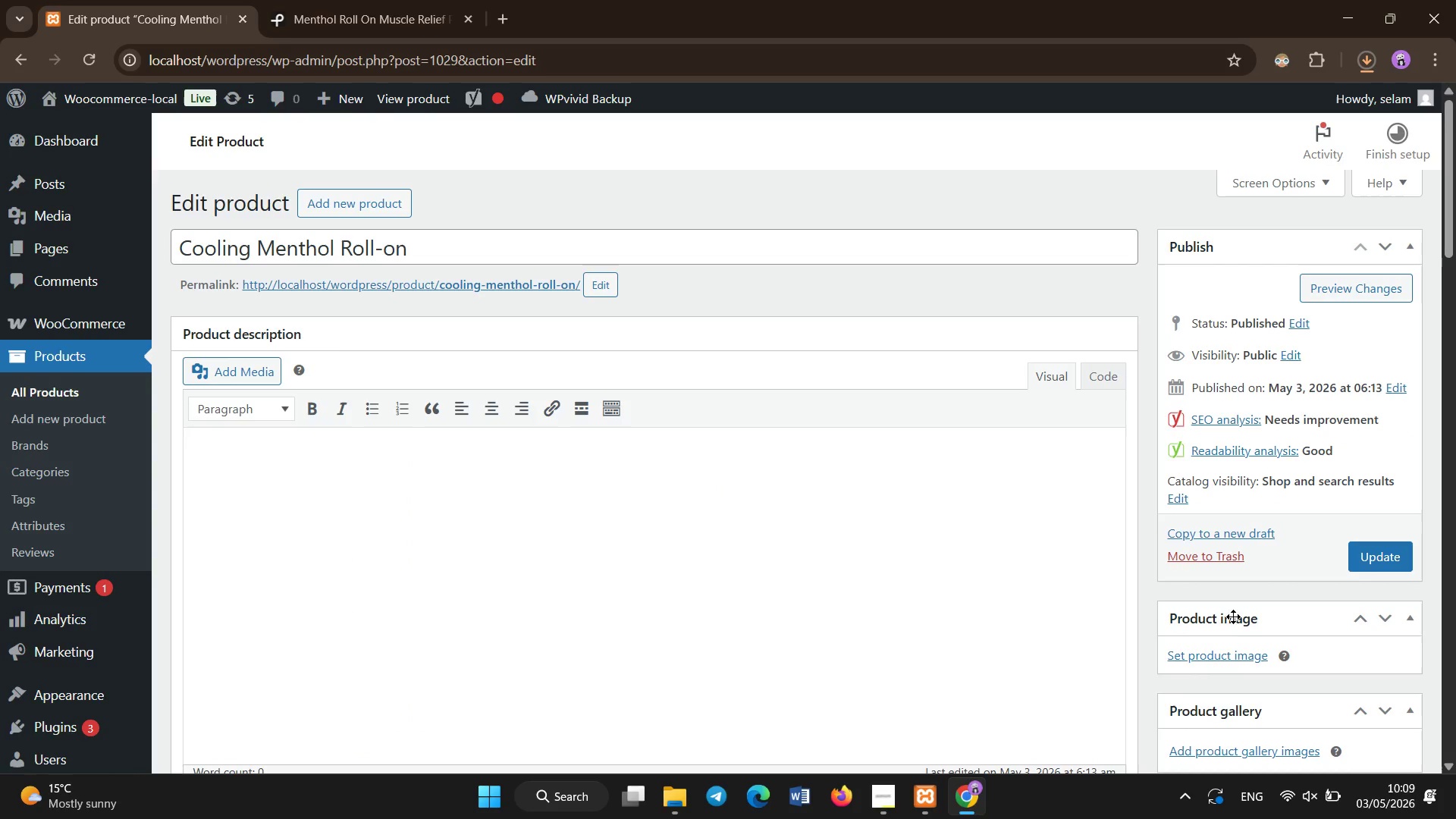 
left_click([1214, 655])
 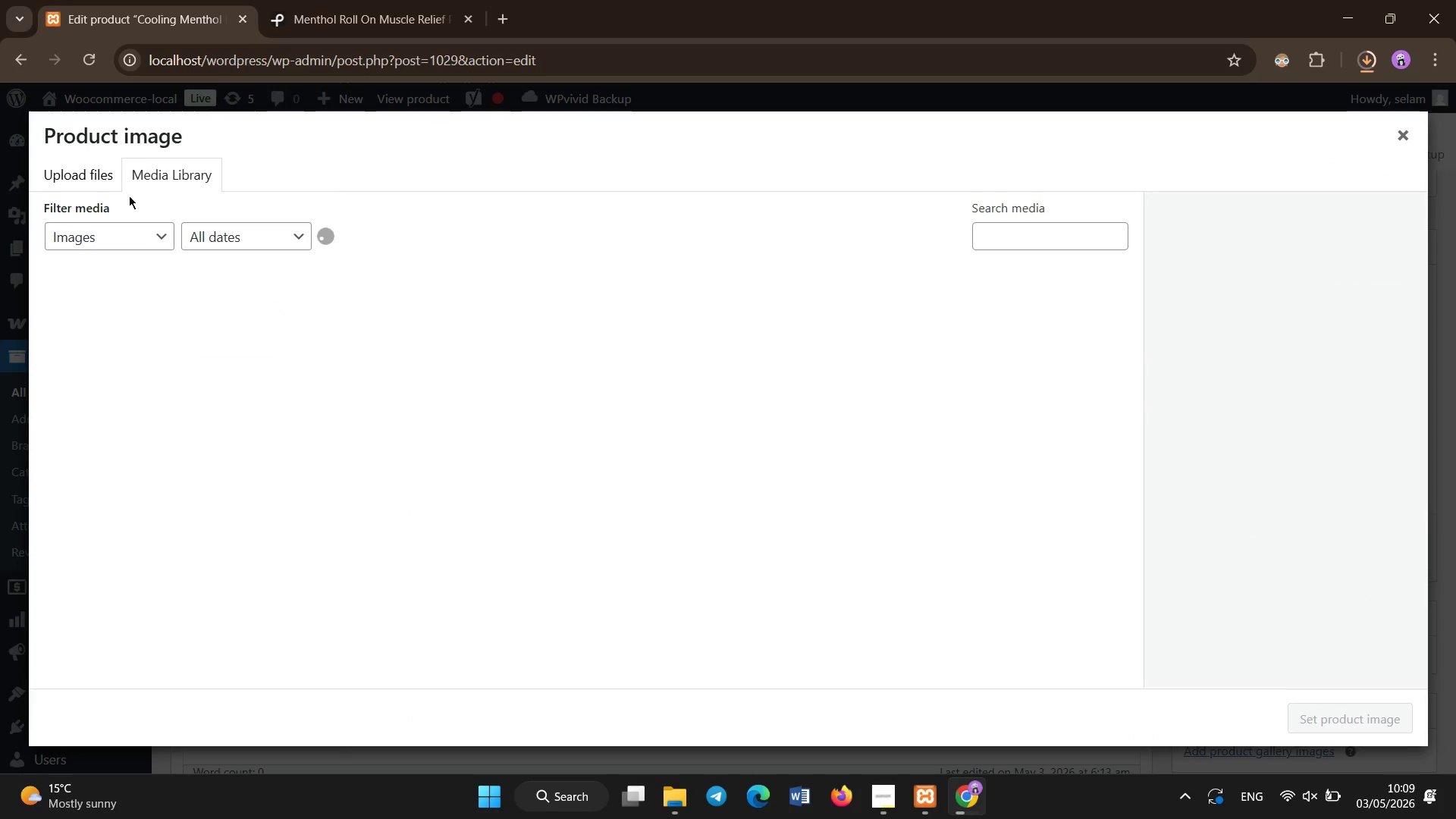 
left_click([105, 171])
 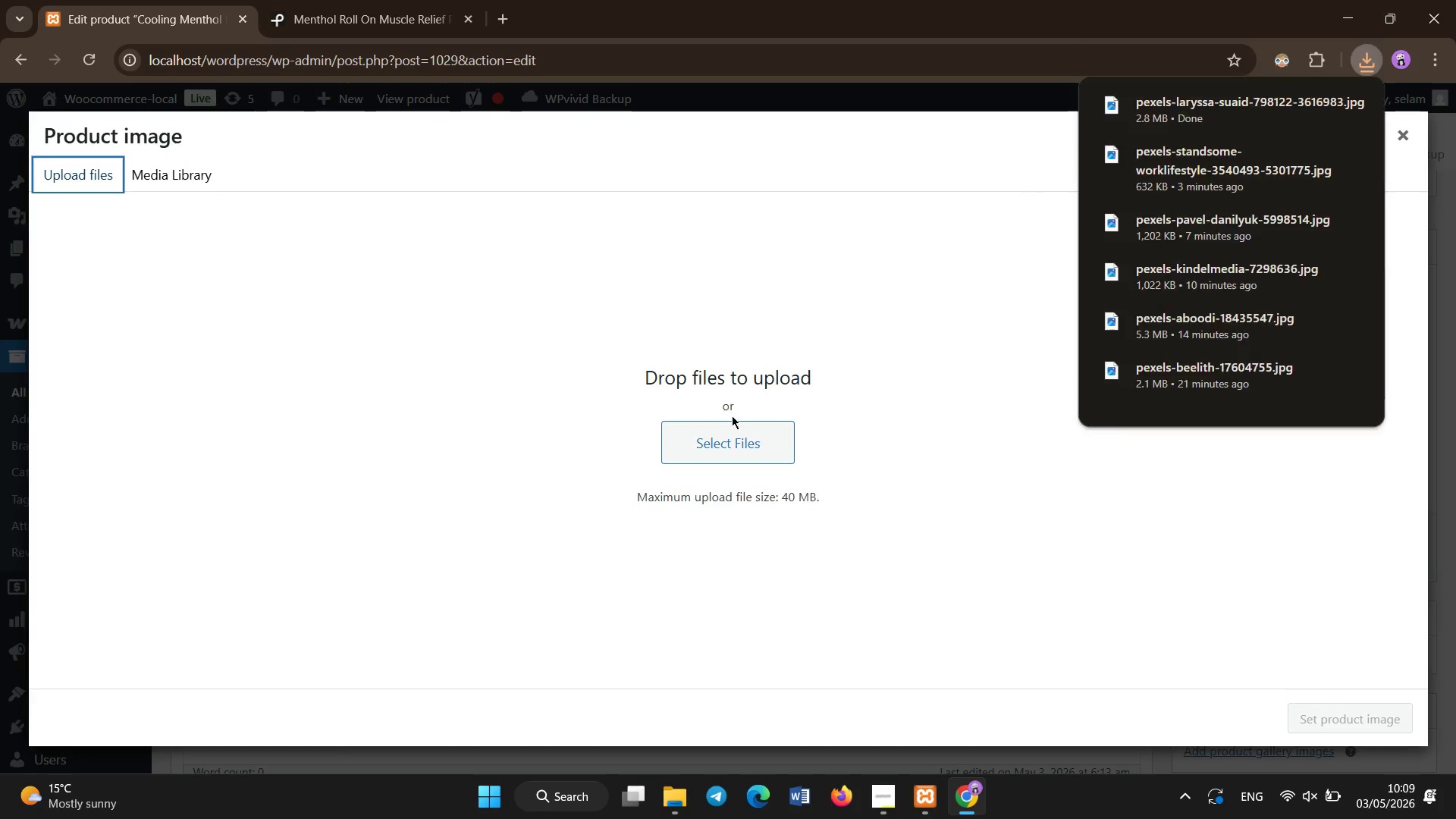 
left_click([720, 452])
 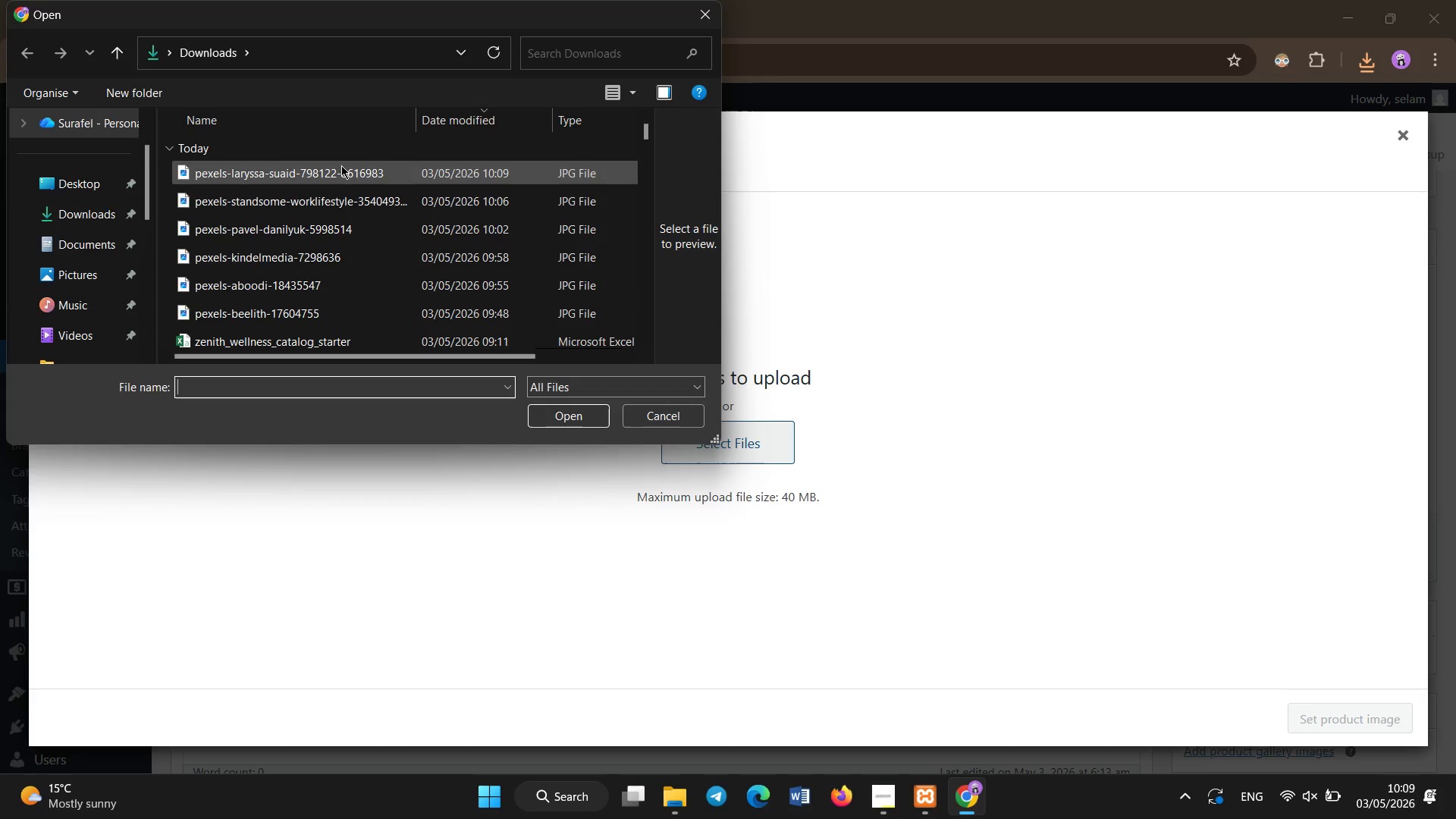 
left_click([340, 165])
 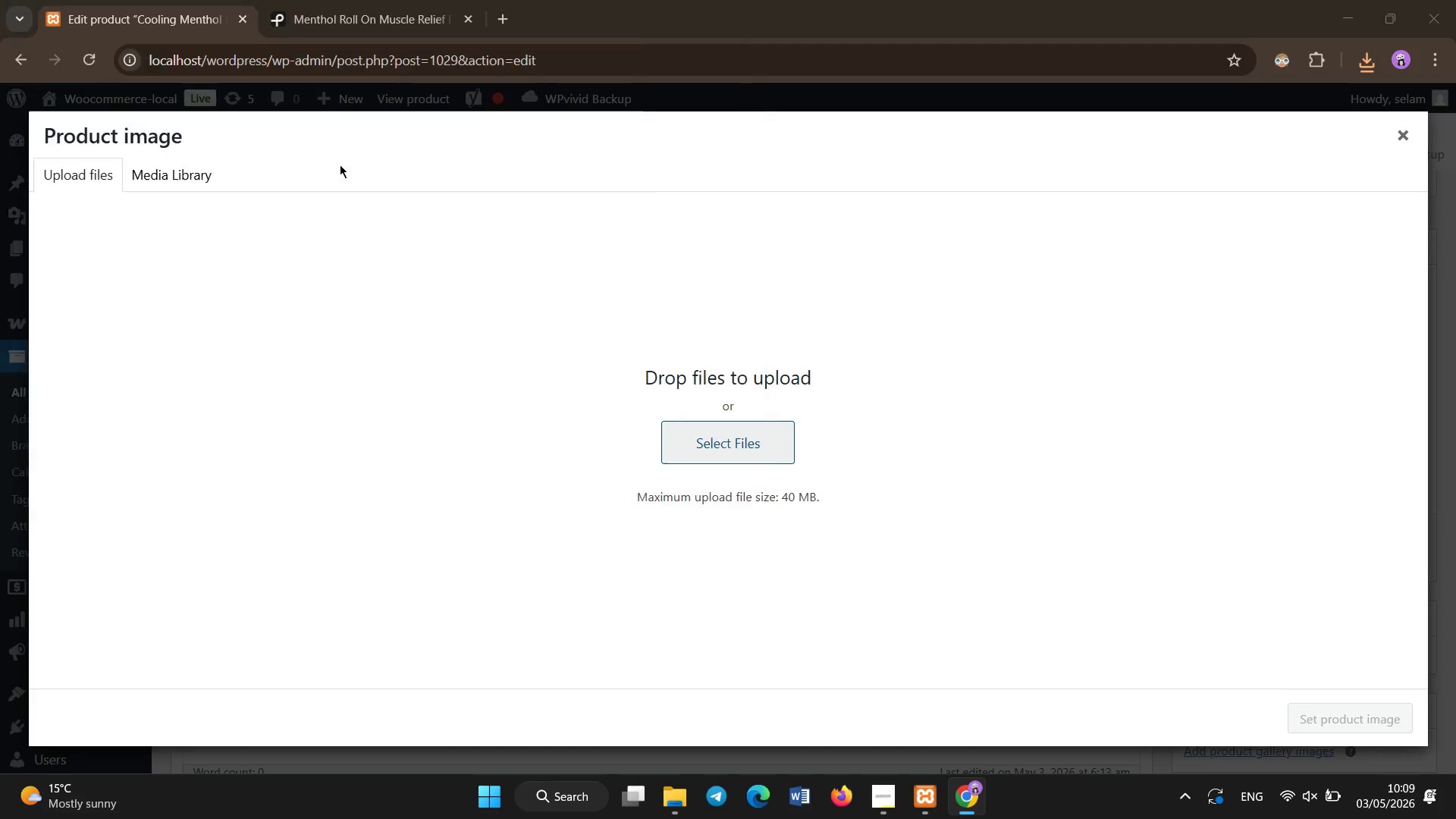 
left_click_drag(start_coordinate=[340, 165], to_coordinate=[1291, 507])
 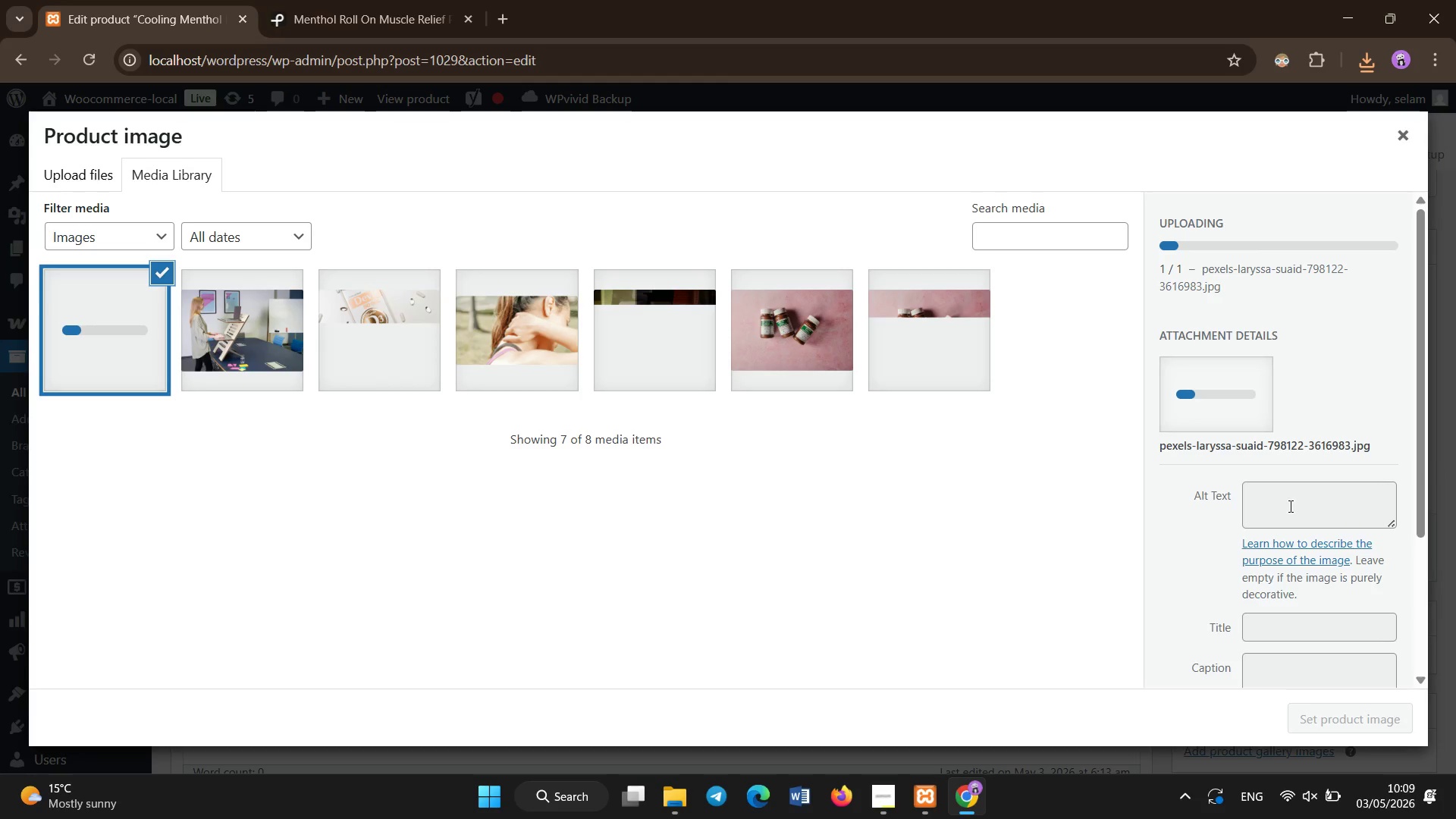 
left_click([1291, 507])
 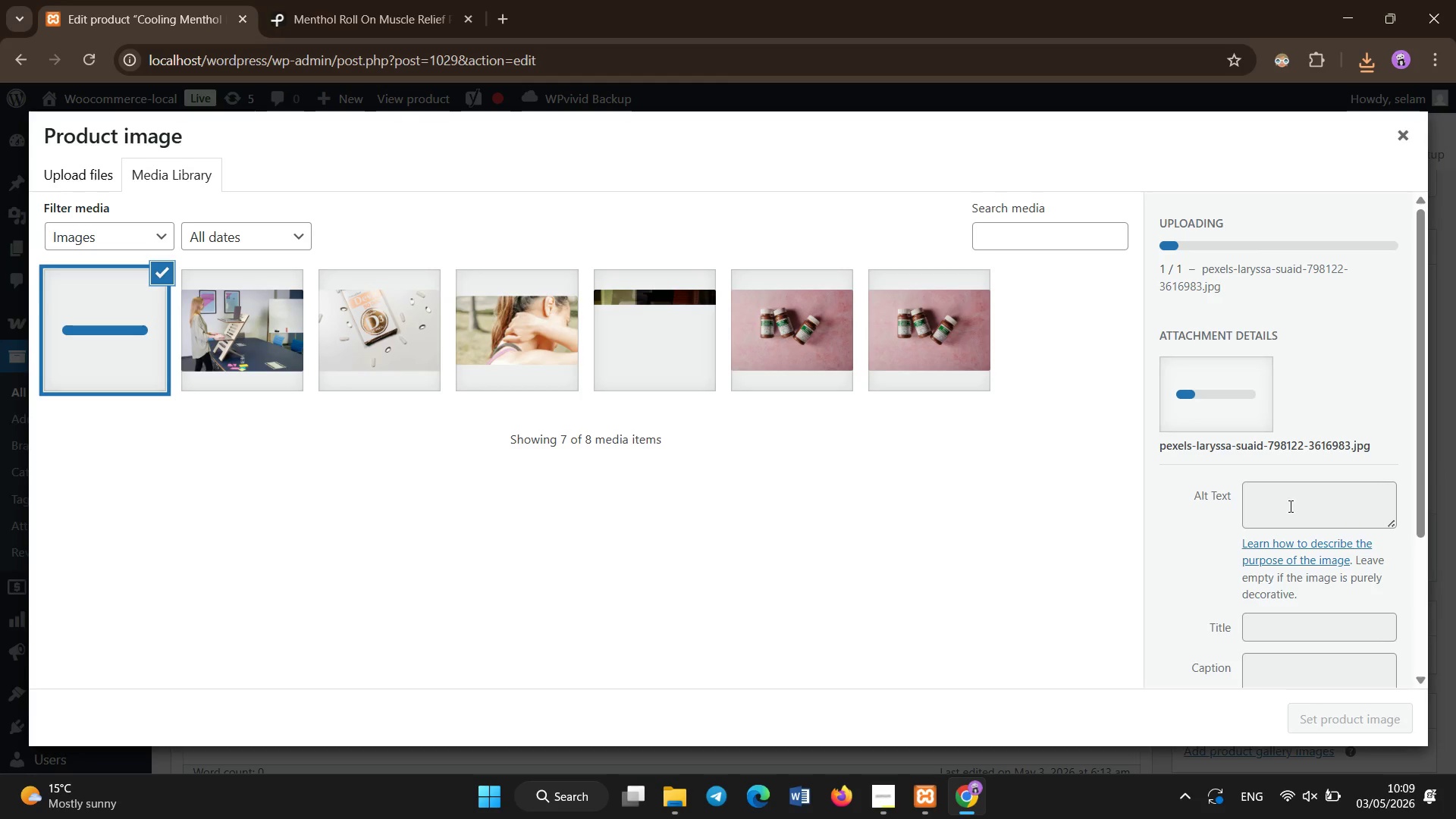 
left_click([1288, 492])
 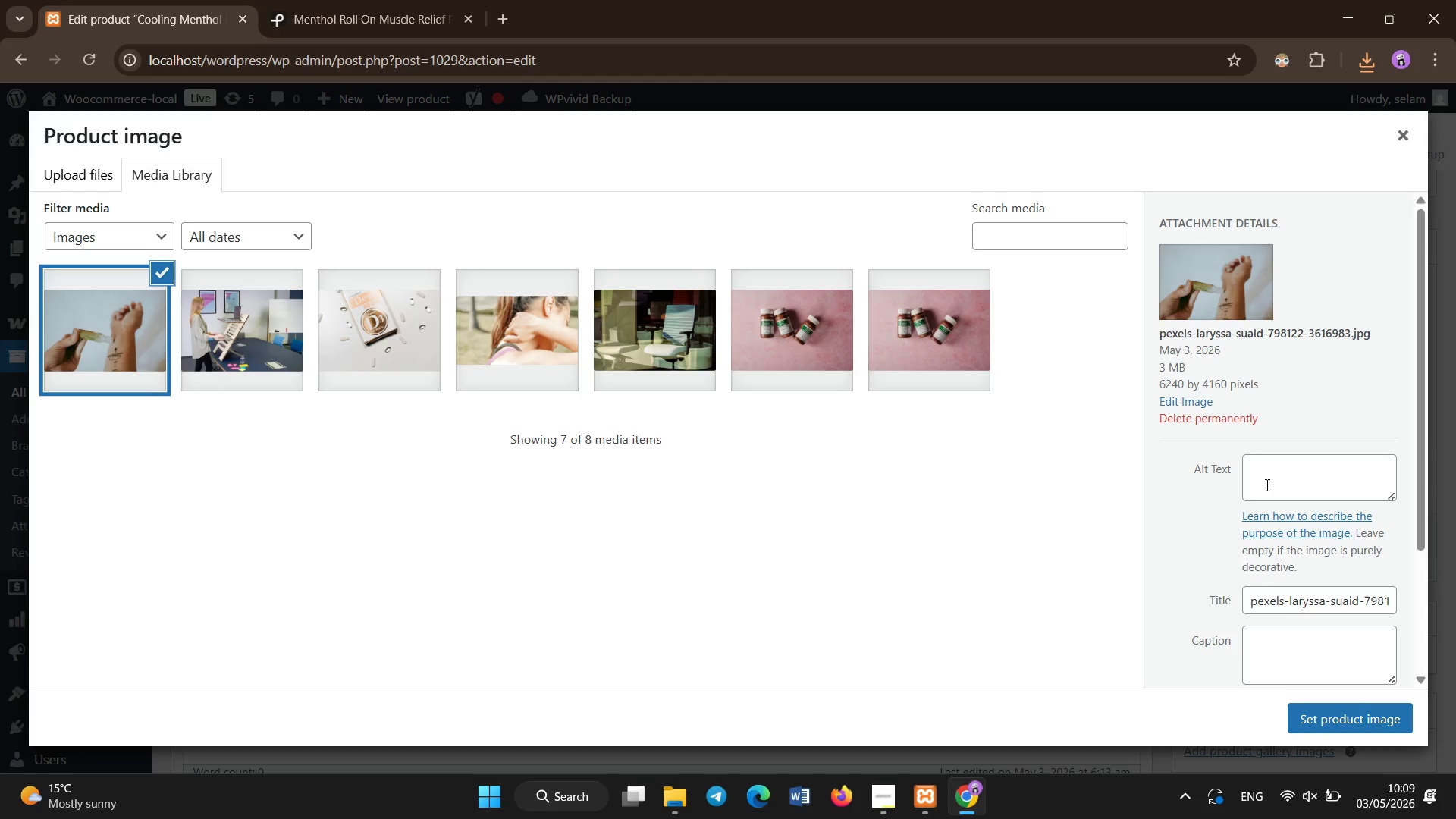 
left_click([1265, 480])
 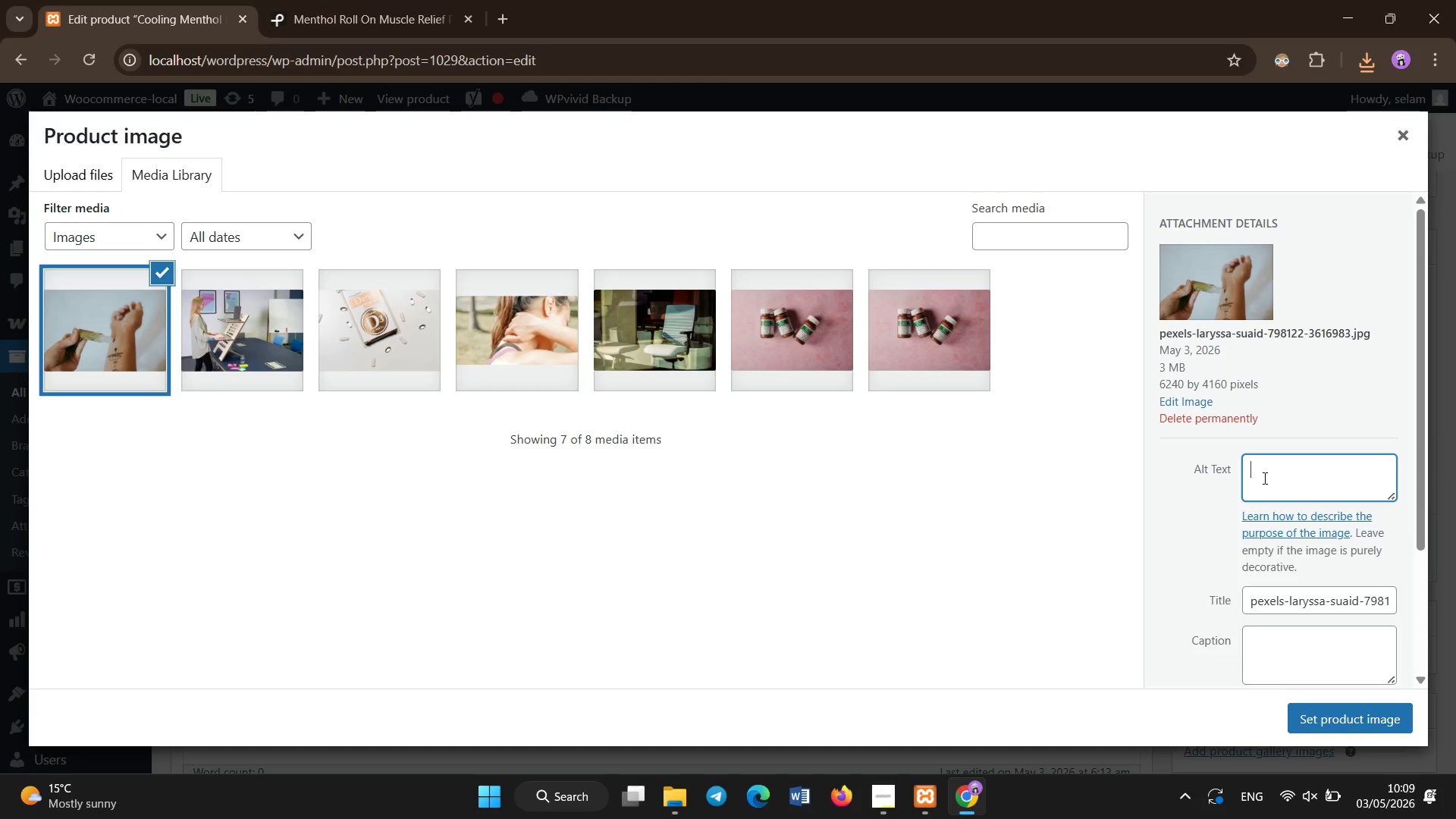 
type(Cooling menthol roll on for muscle and o)
key(Backspace)
type(joint pain relief)
 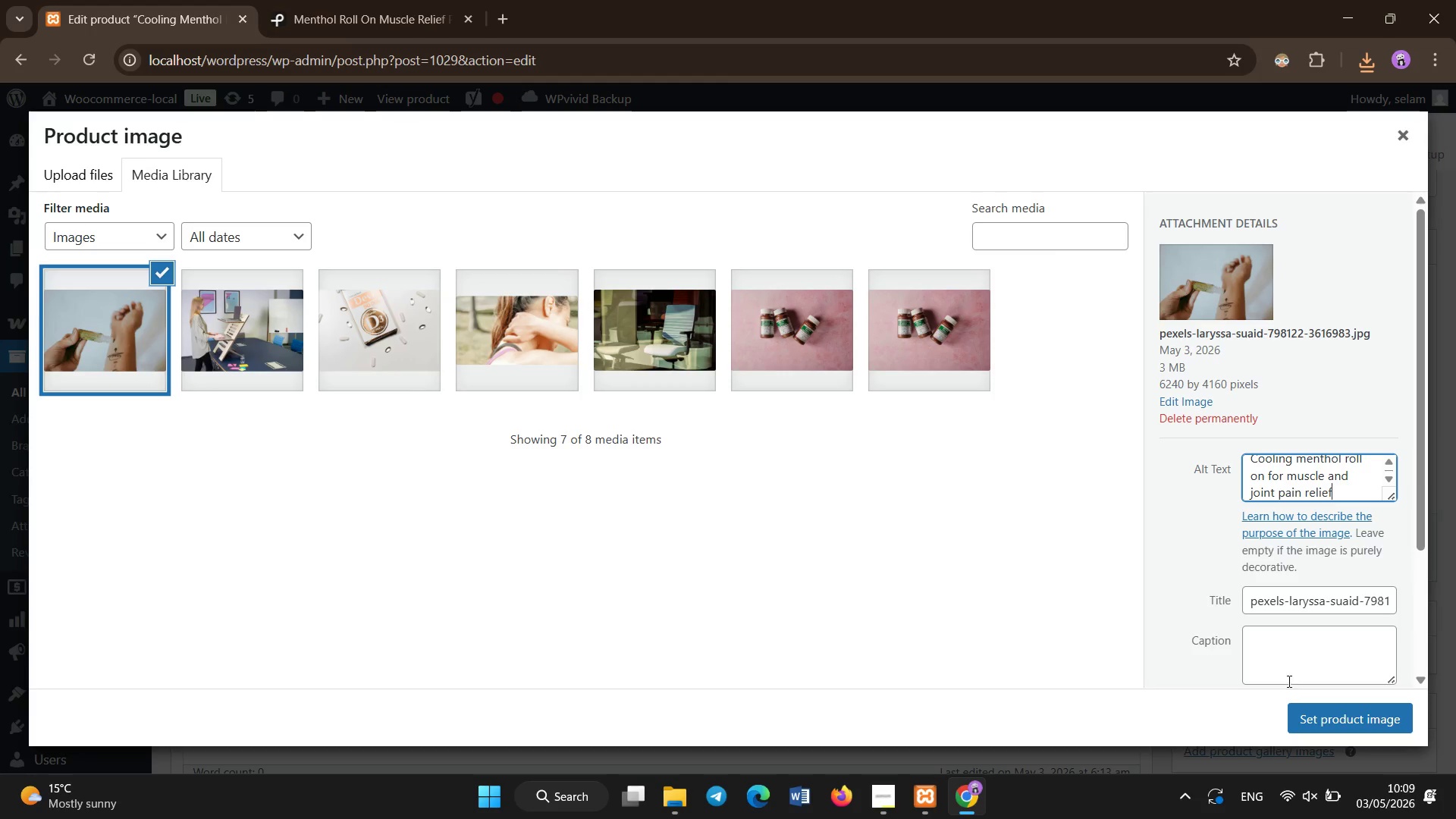 
left_click_drag(start_coordinate=[1303, 712], to_coordinate=[1305, 716])
 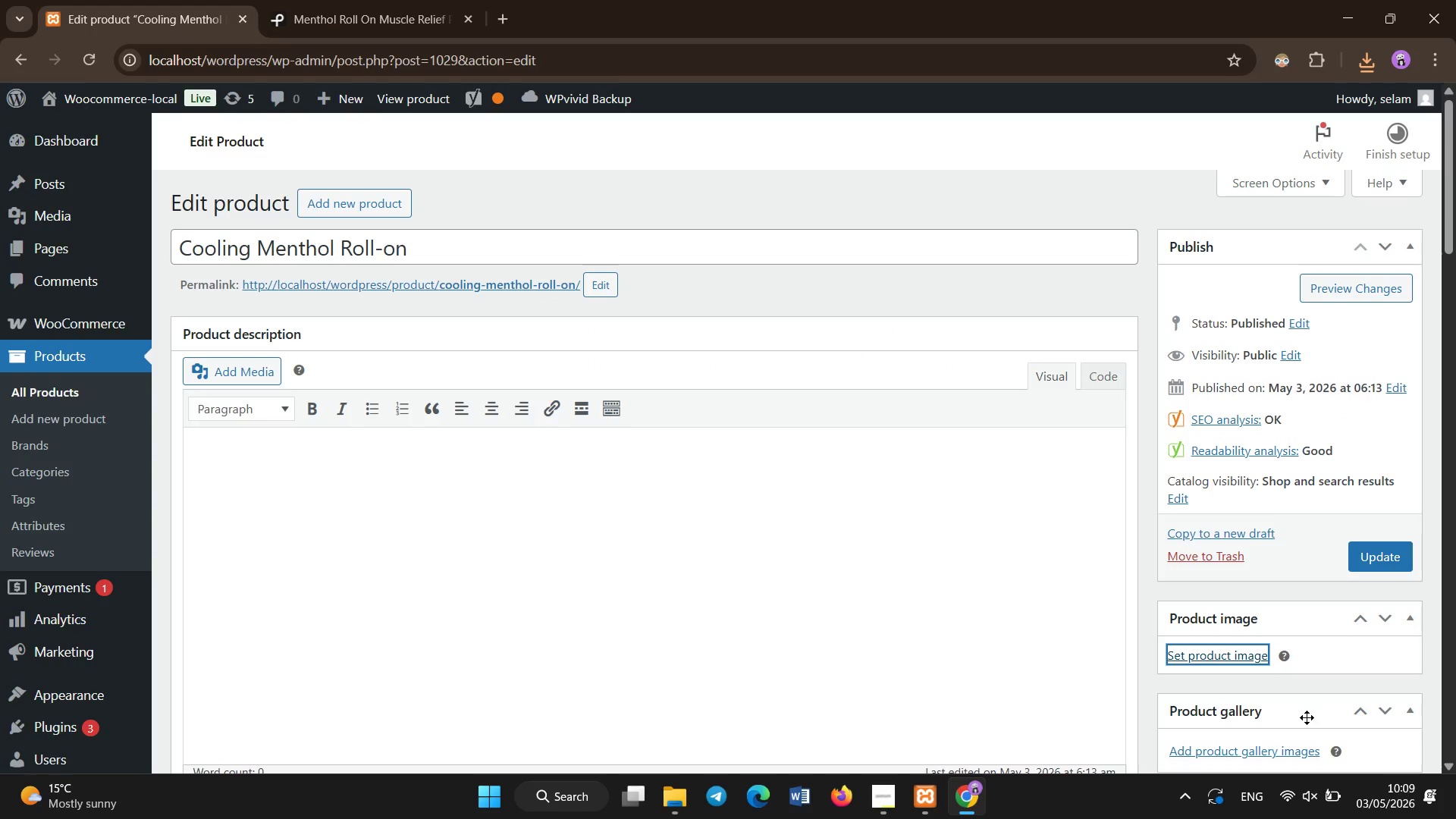 
left_click_drag(start_coordinate=[1453, 218], to_coordinate=[1455, 268])
 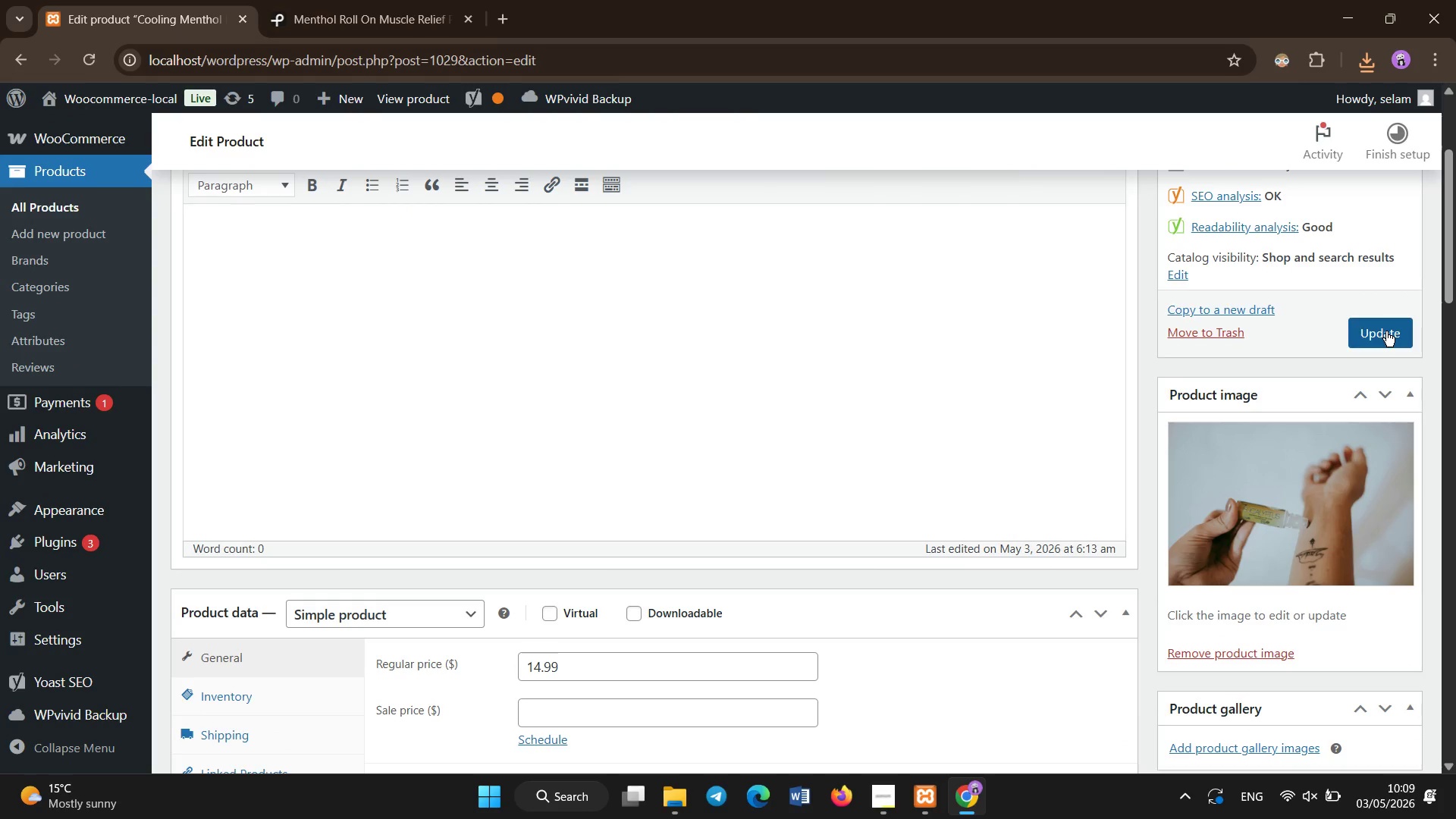 
left_click([1386, 331])
 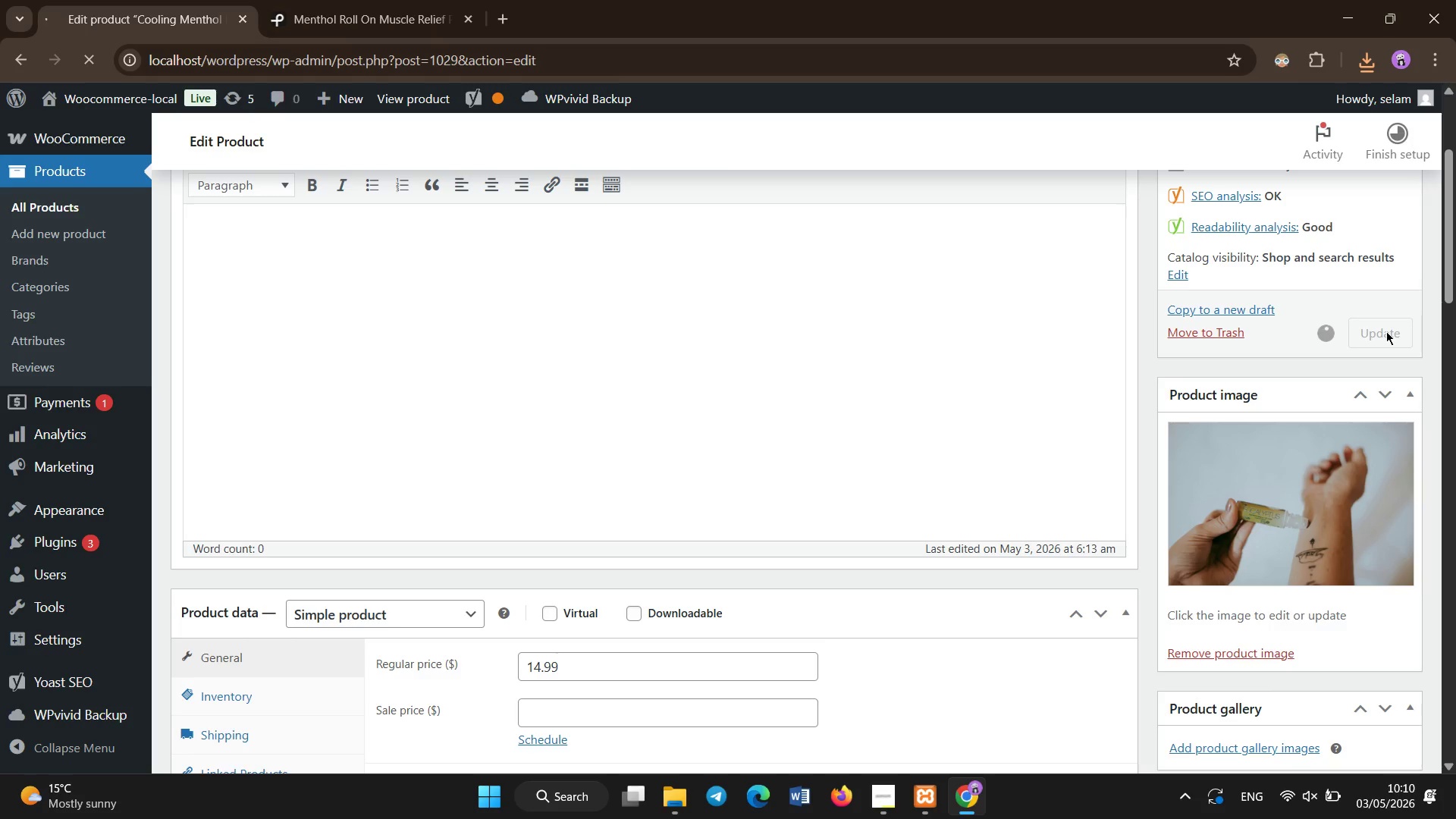 
wait(22.47)
 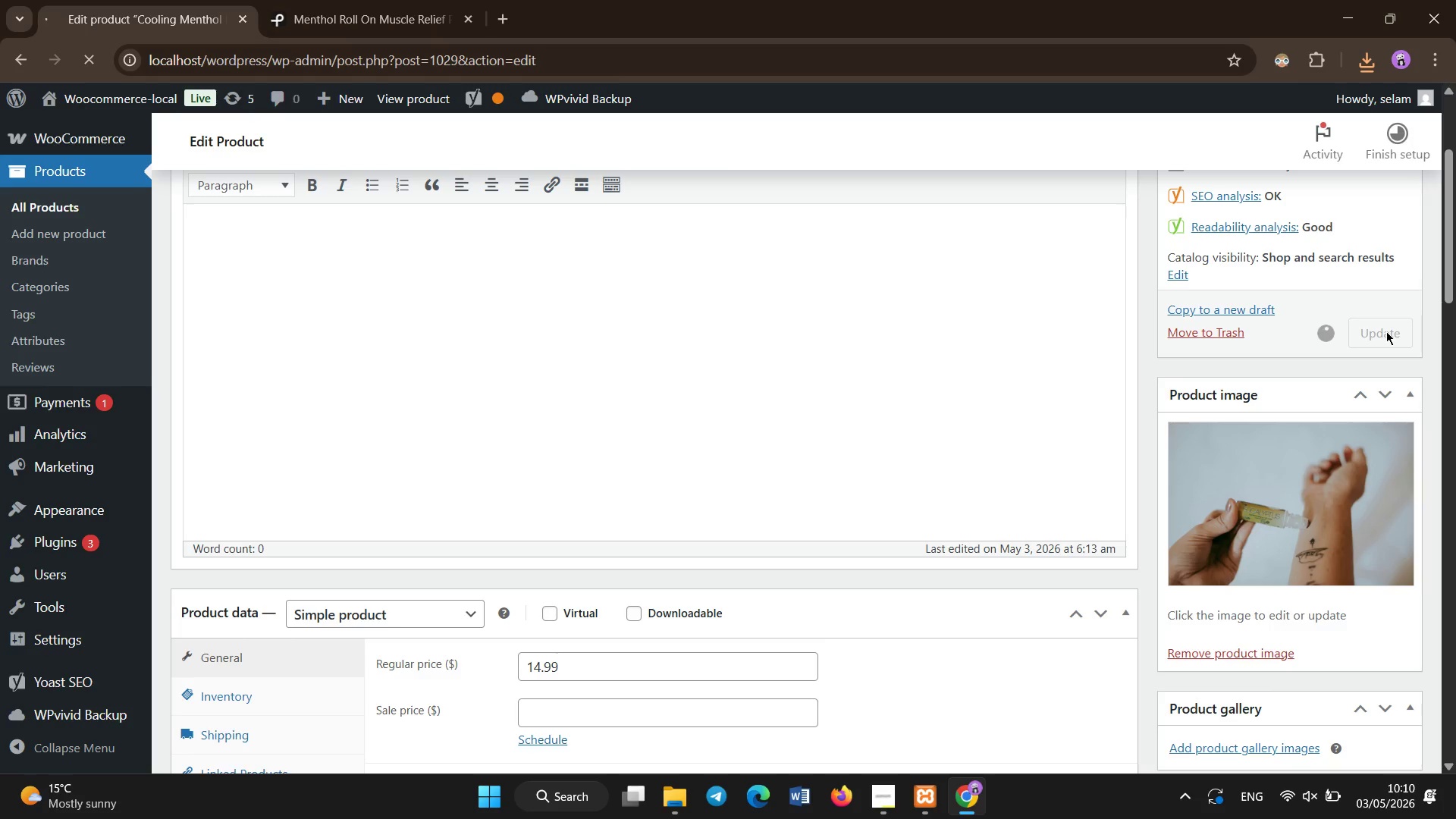 
left_click([97, 394])
 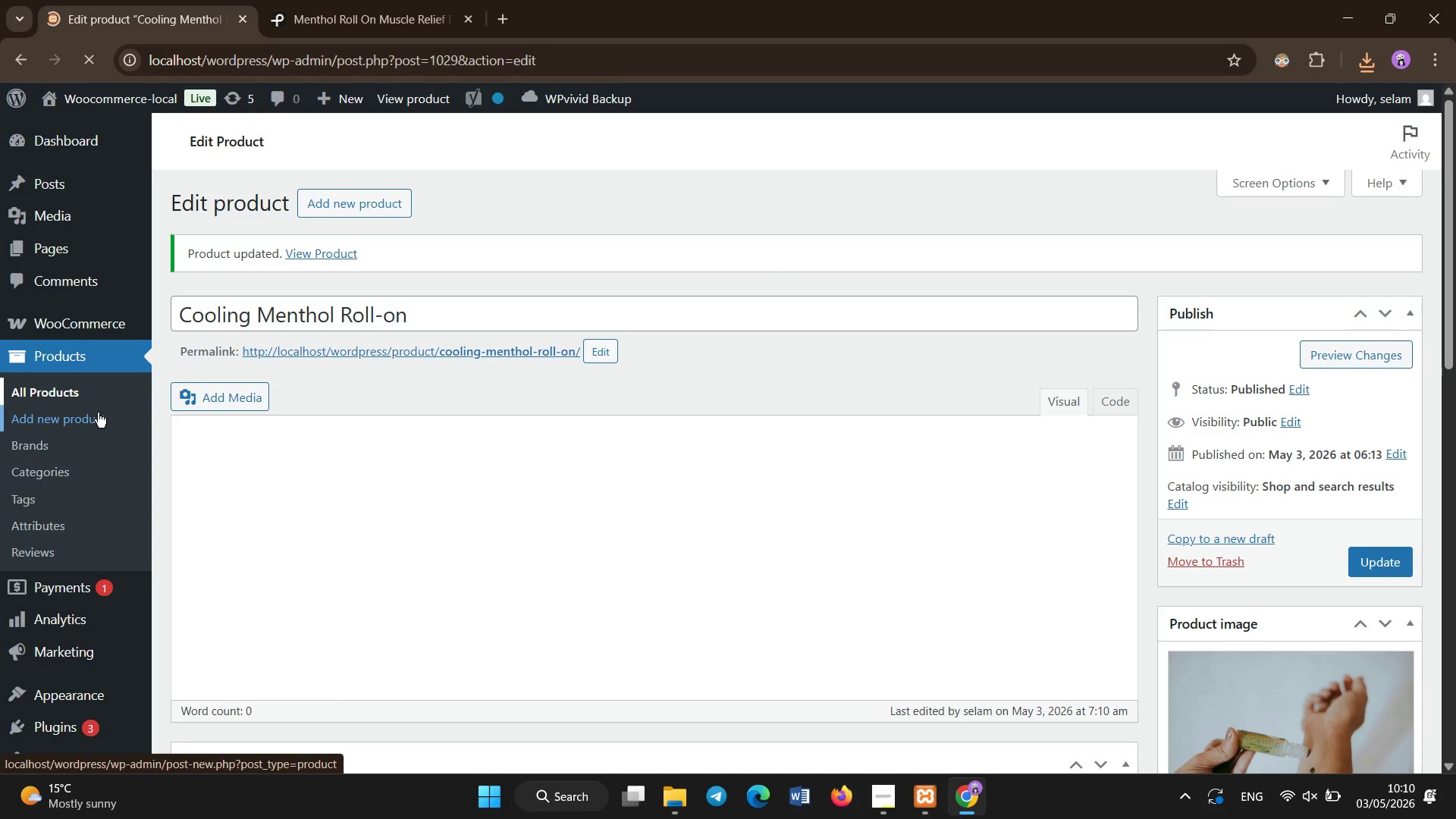 
wait(8.73)
 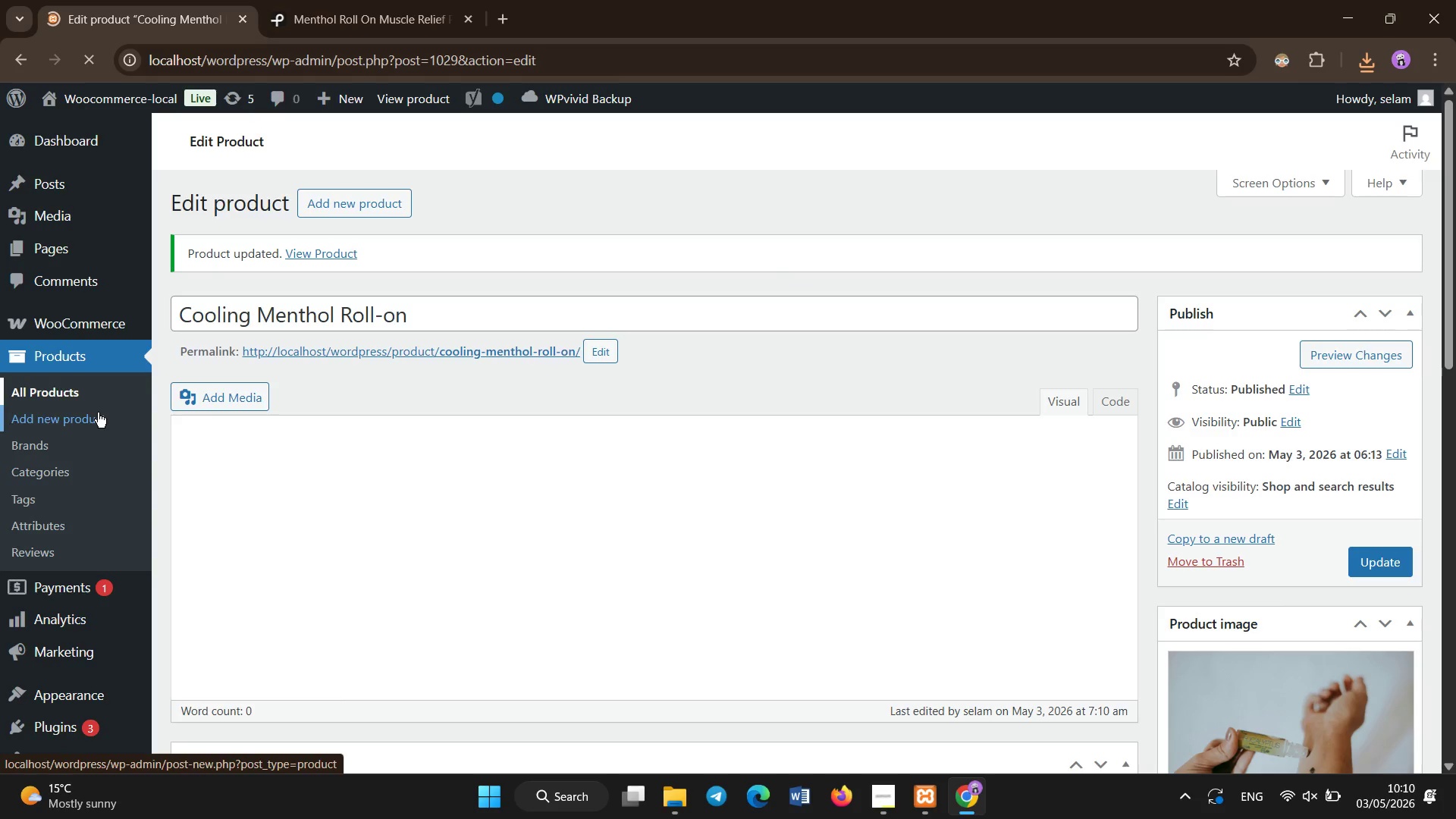 
scroll: coordinate [375, 464], scroll_direction: down, amount: 11.0
 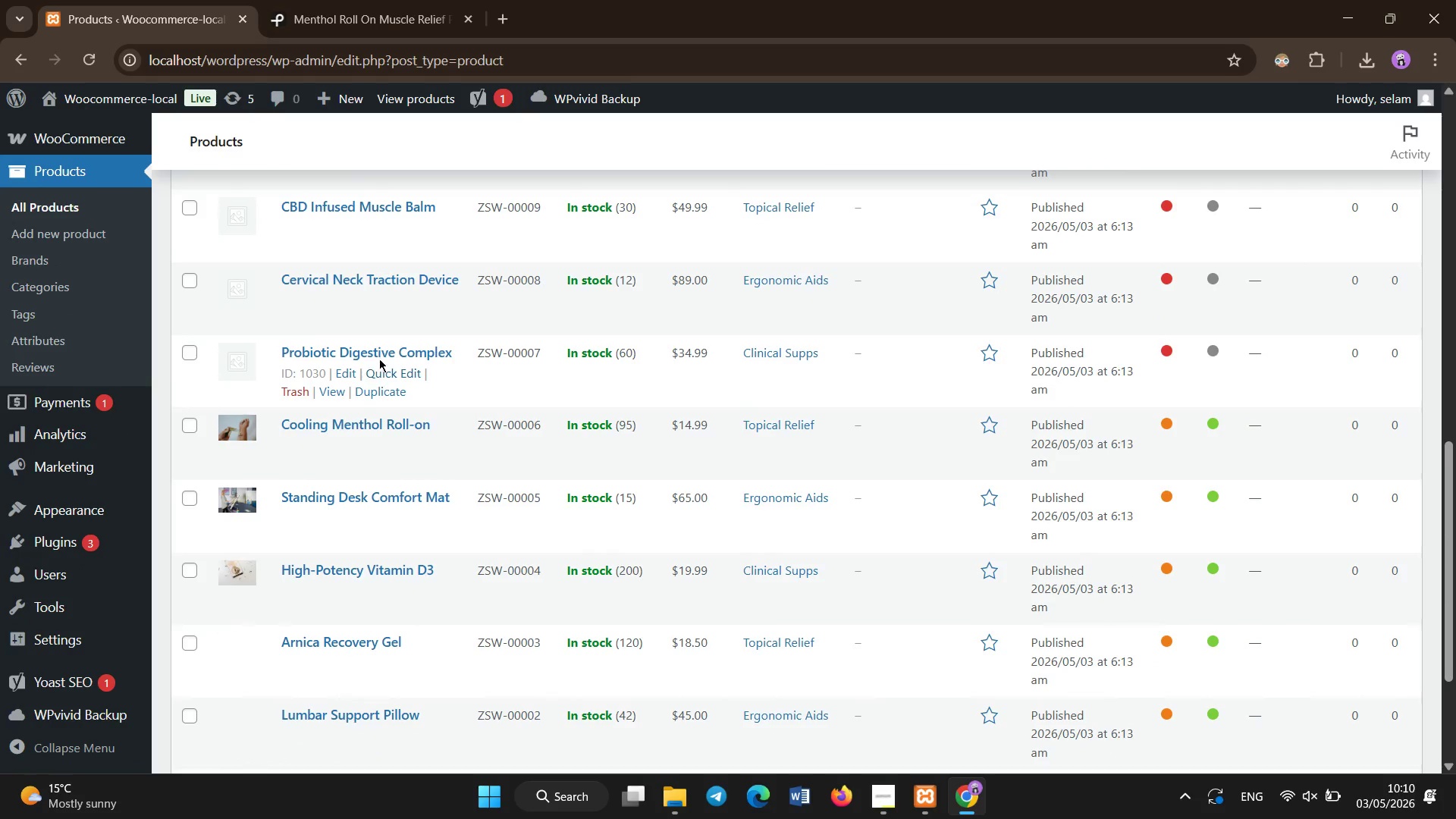 
left_click([381, 353])
 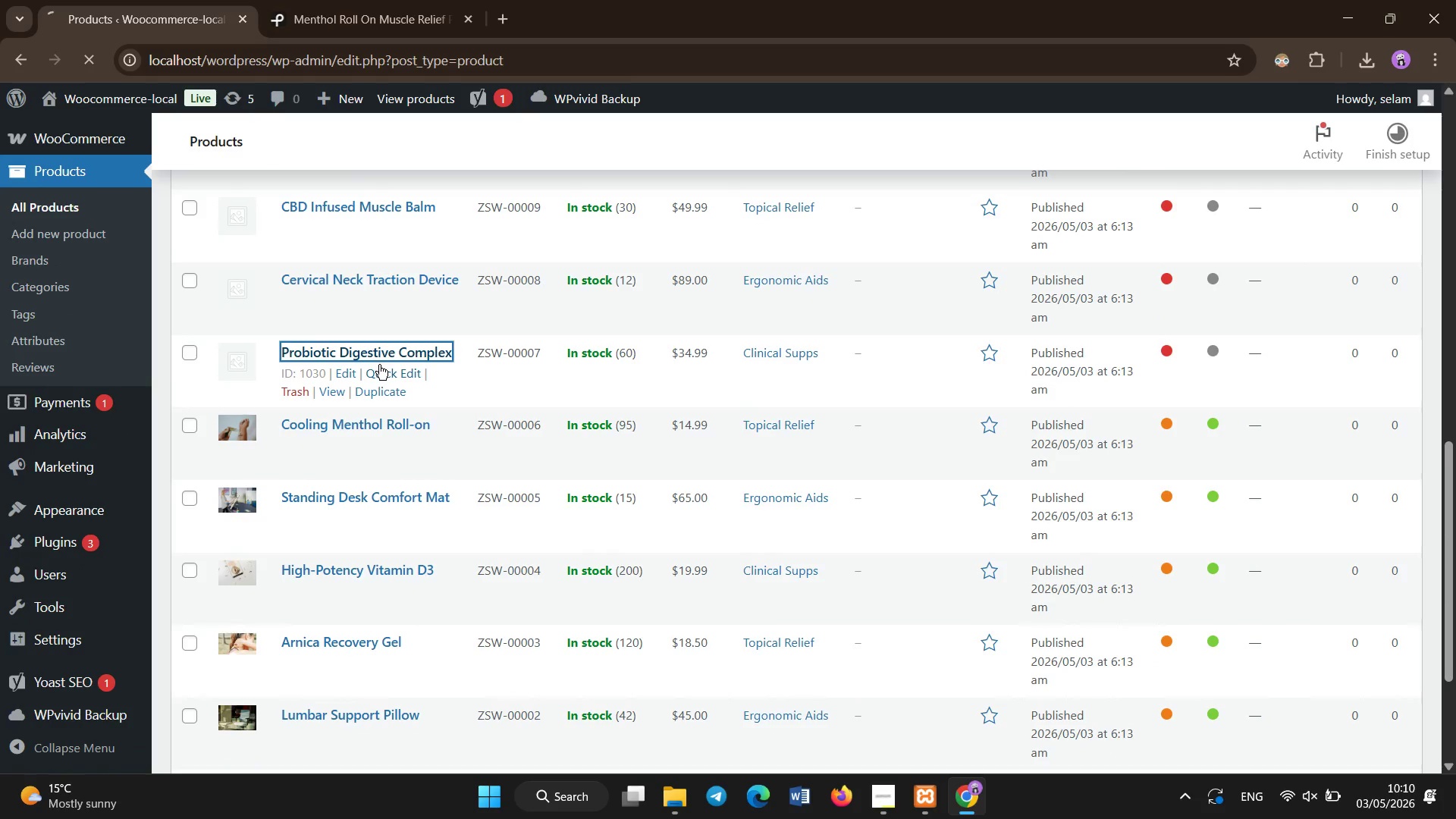 
wait(9.3)
 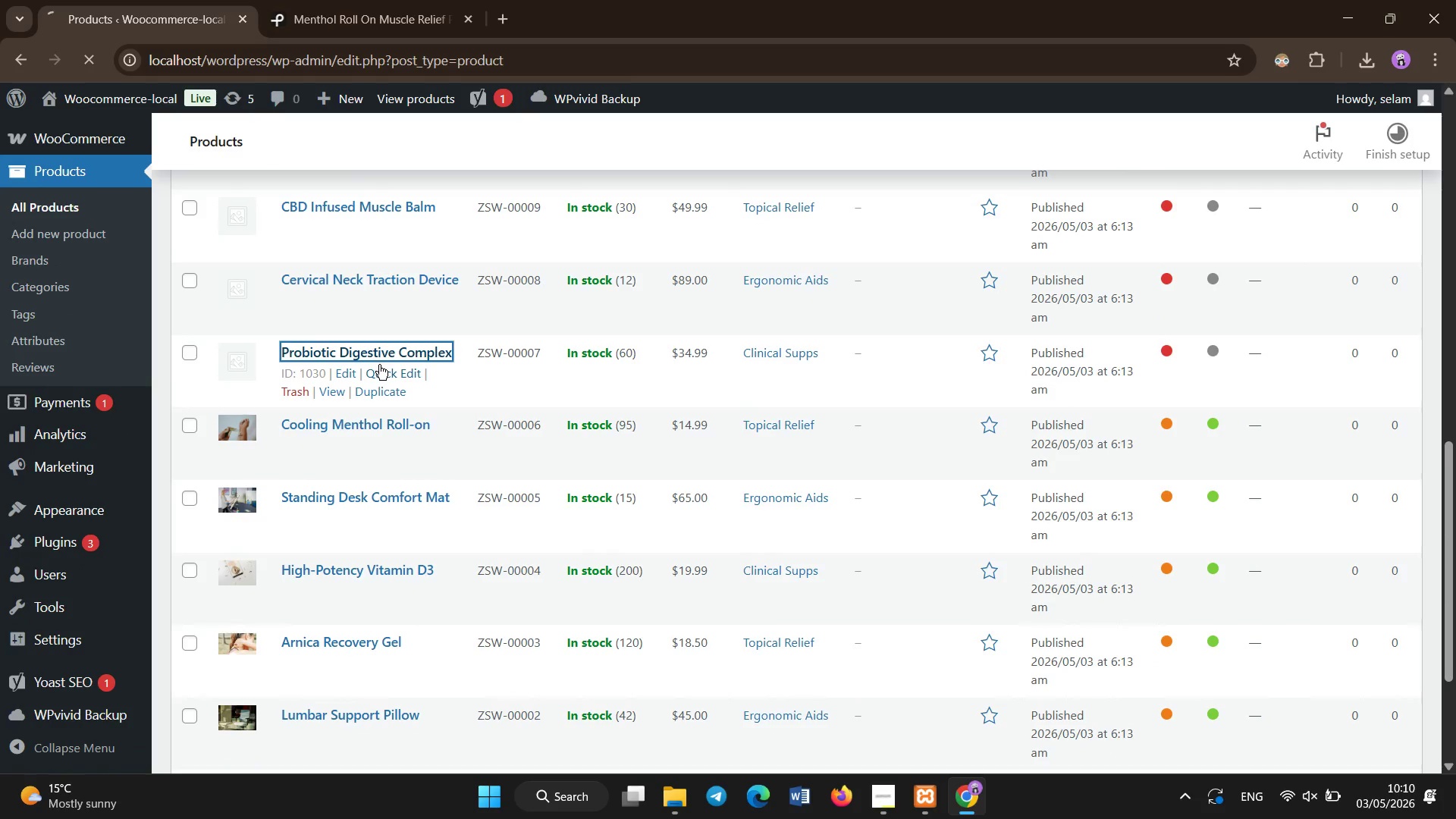 
scroll: coordinate [1013, 479], scroll_direction: down, amount: 7.0
 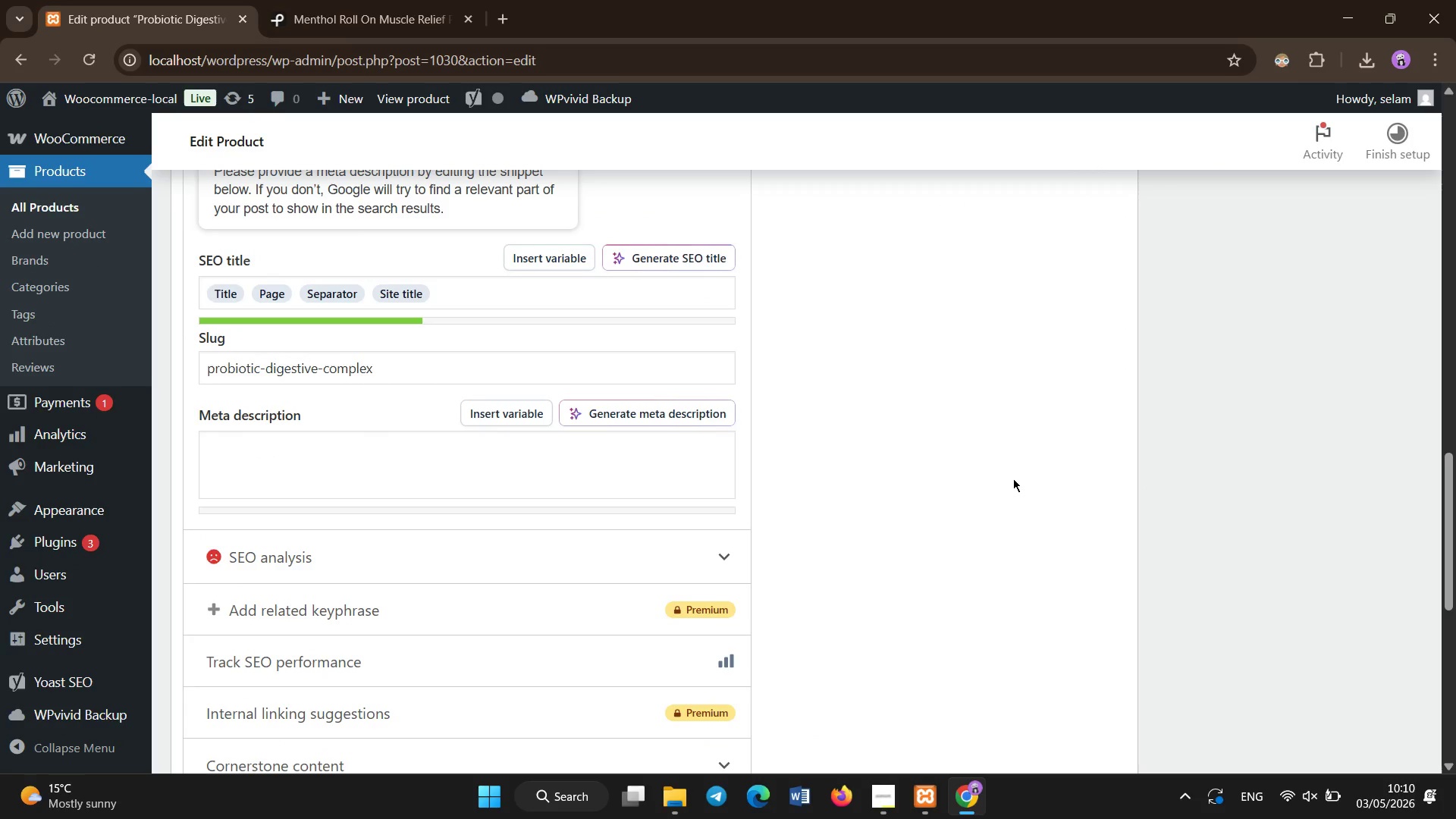 
scroll: coordinate [541, 598], scroll_direction: up, amount: 2.0
 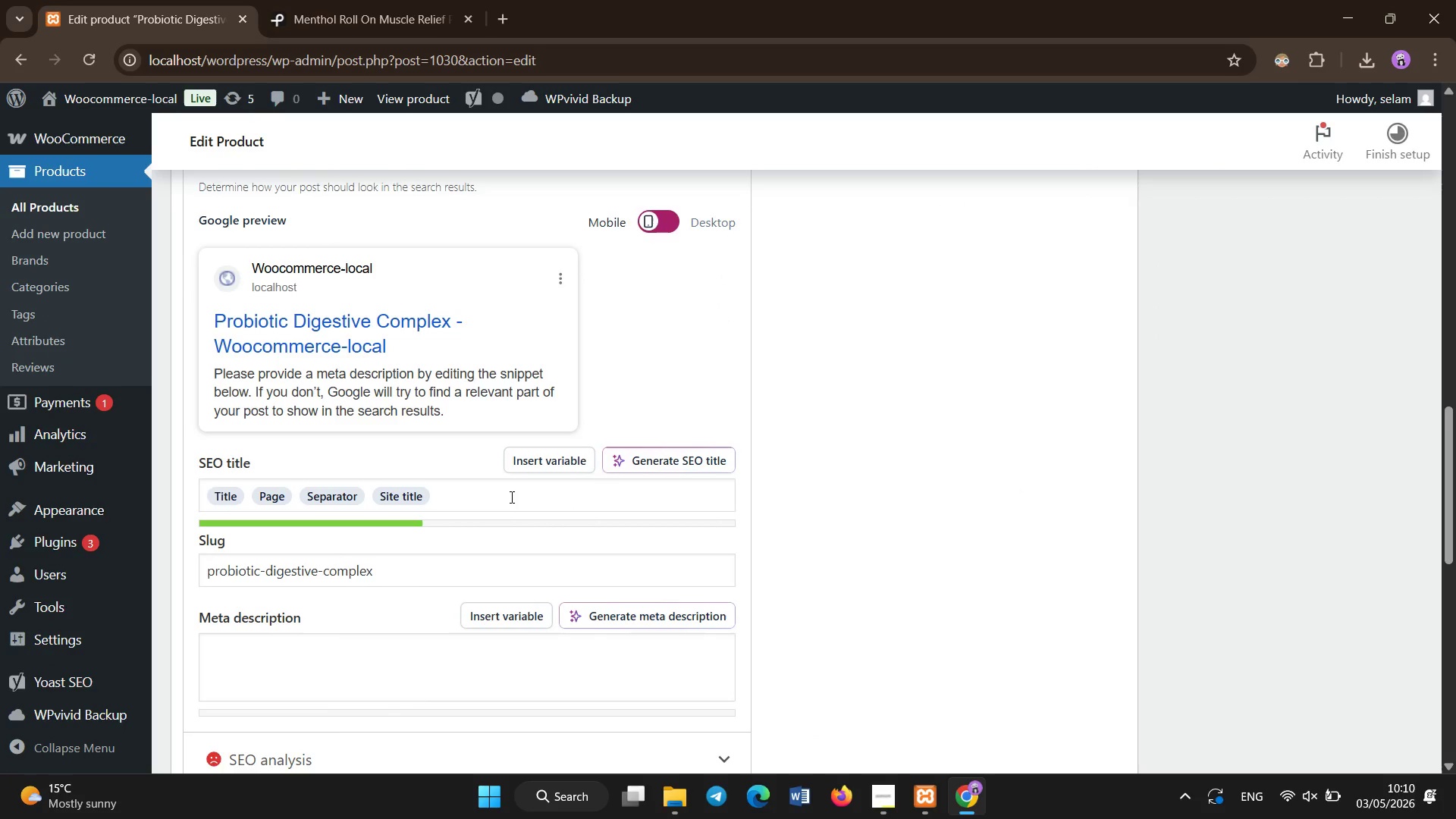 
left_click([512, 495])
 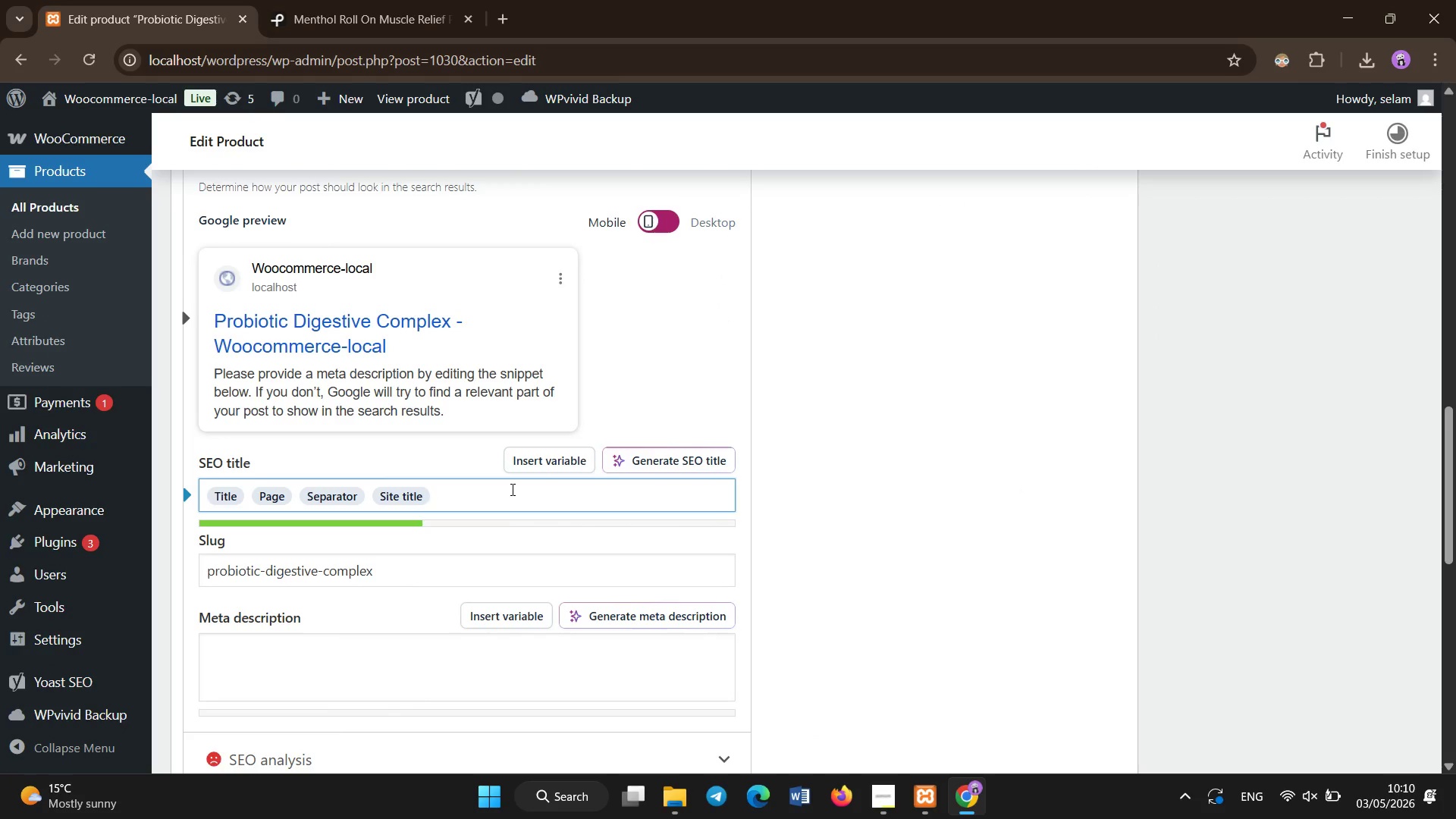 
key(Backspace)
type(Probiotic Digestive c)
key(Backspace)
type(Compled)
key(Backspace)
type(x for Gut h)
key(Backspace)
type(Health Support)
 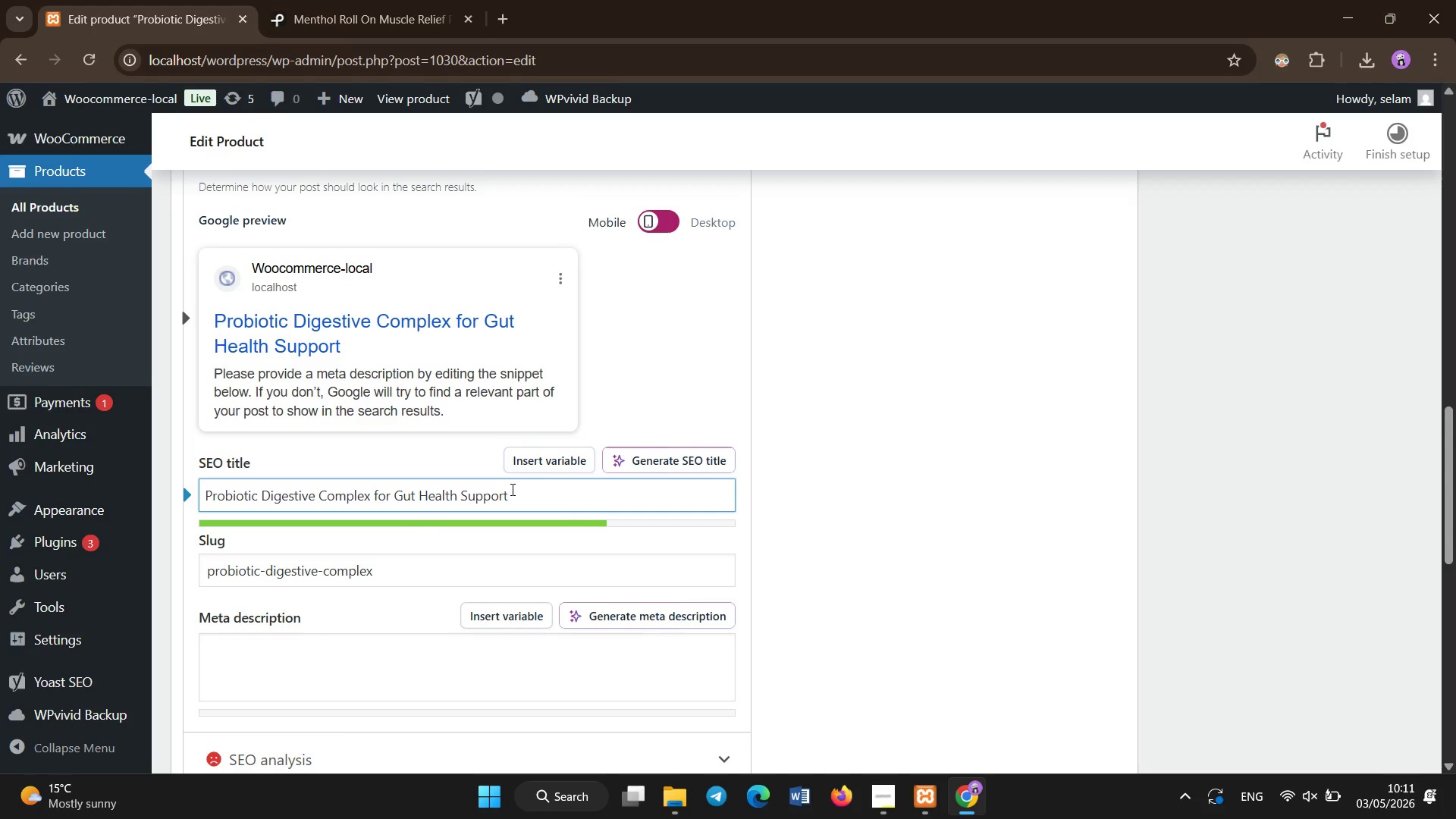 
type(Multi-strain probiotic support digestion, gut balance, and immune health for overall wellness and improved daily comfory)
key(Backspace)
type(t.)
 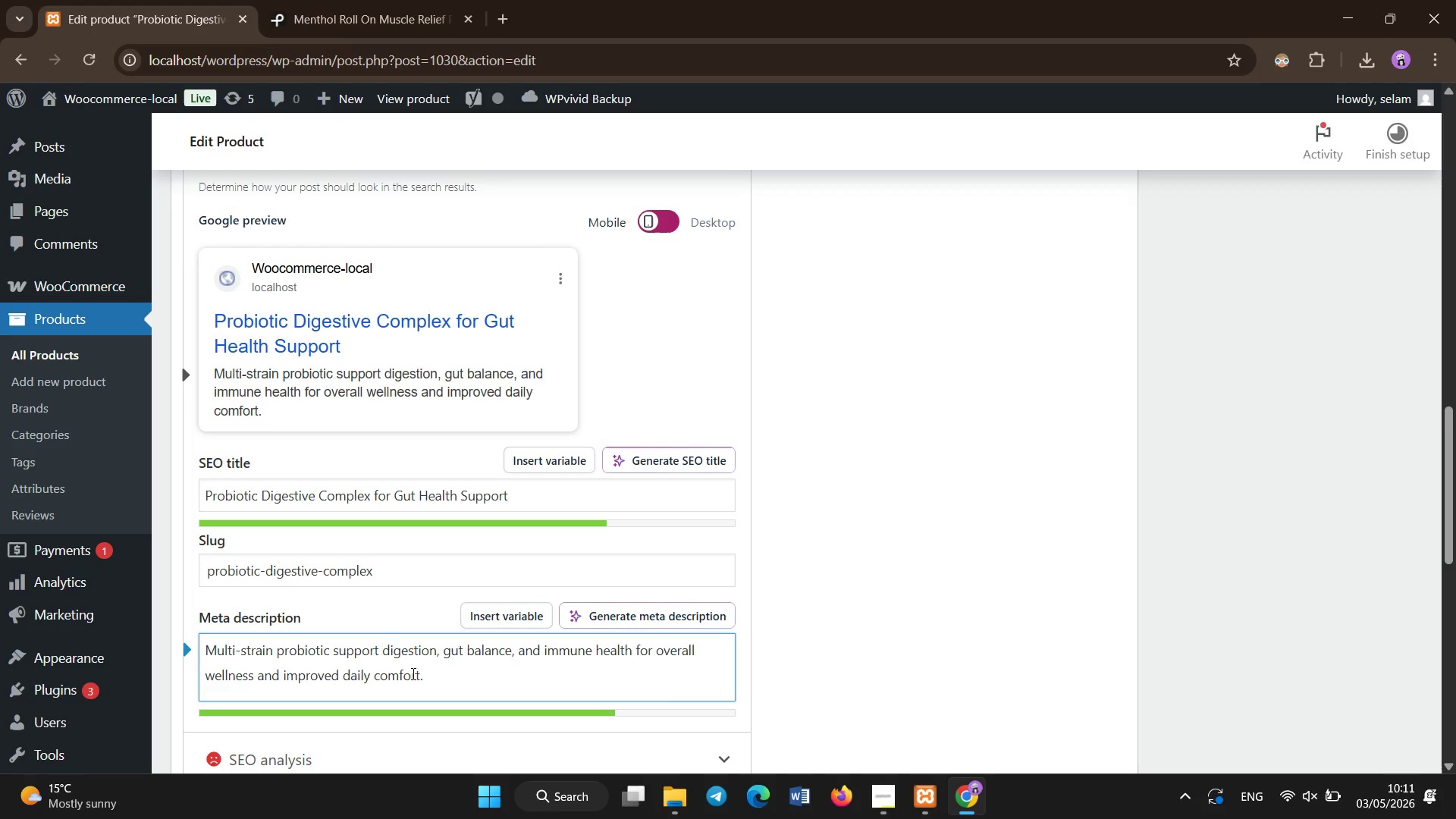 
left_click_drag(start_coordinate=[413, 674], to_coordinate=[858, 621])
 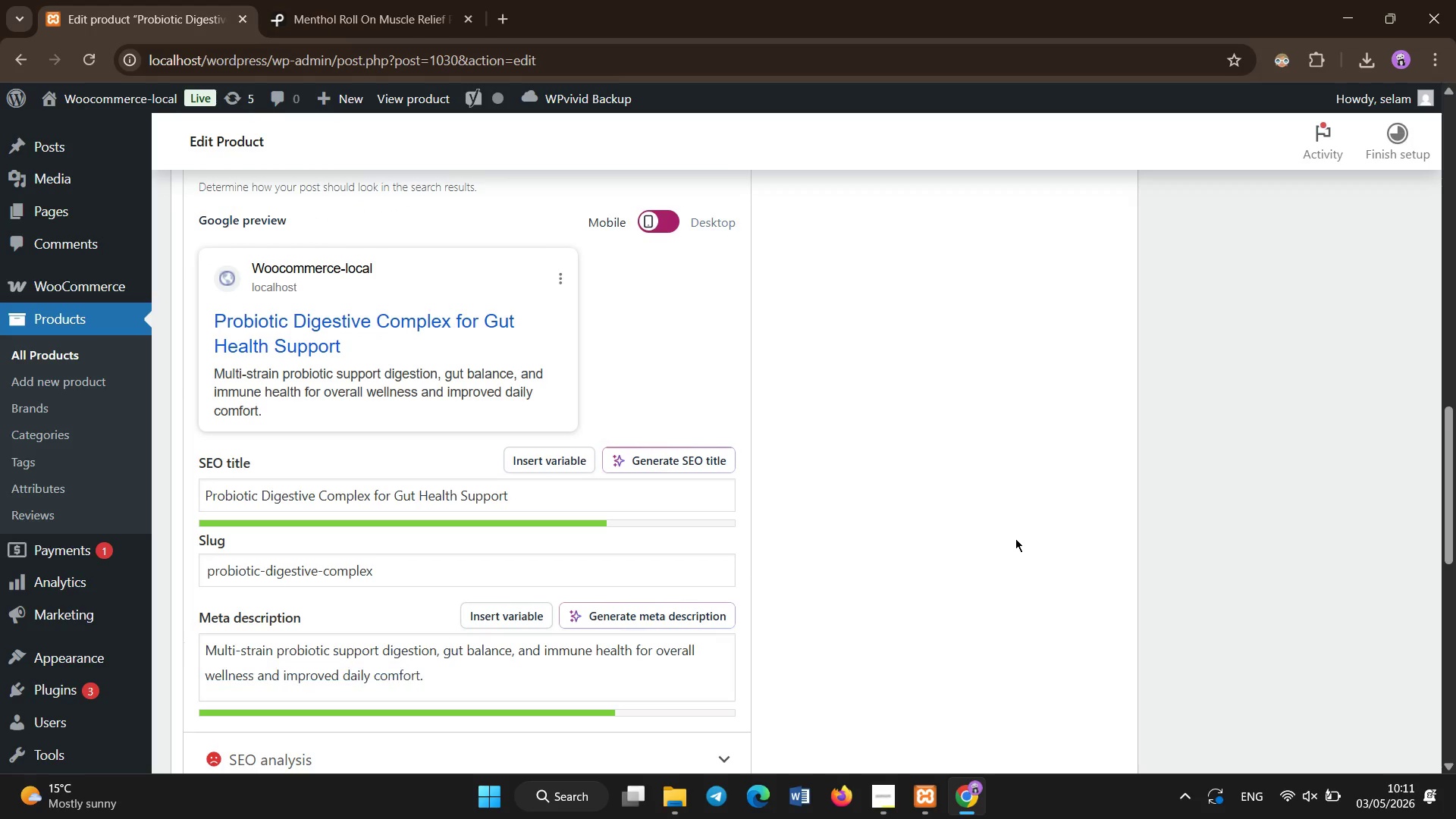 
left_click([1015, 538])
 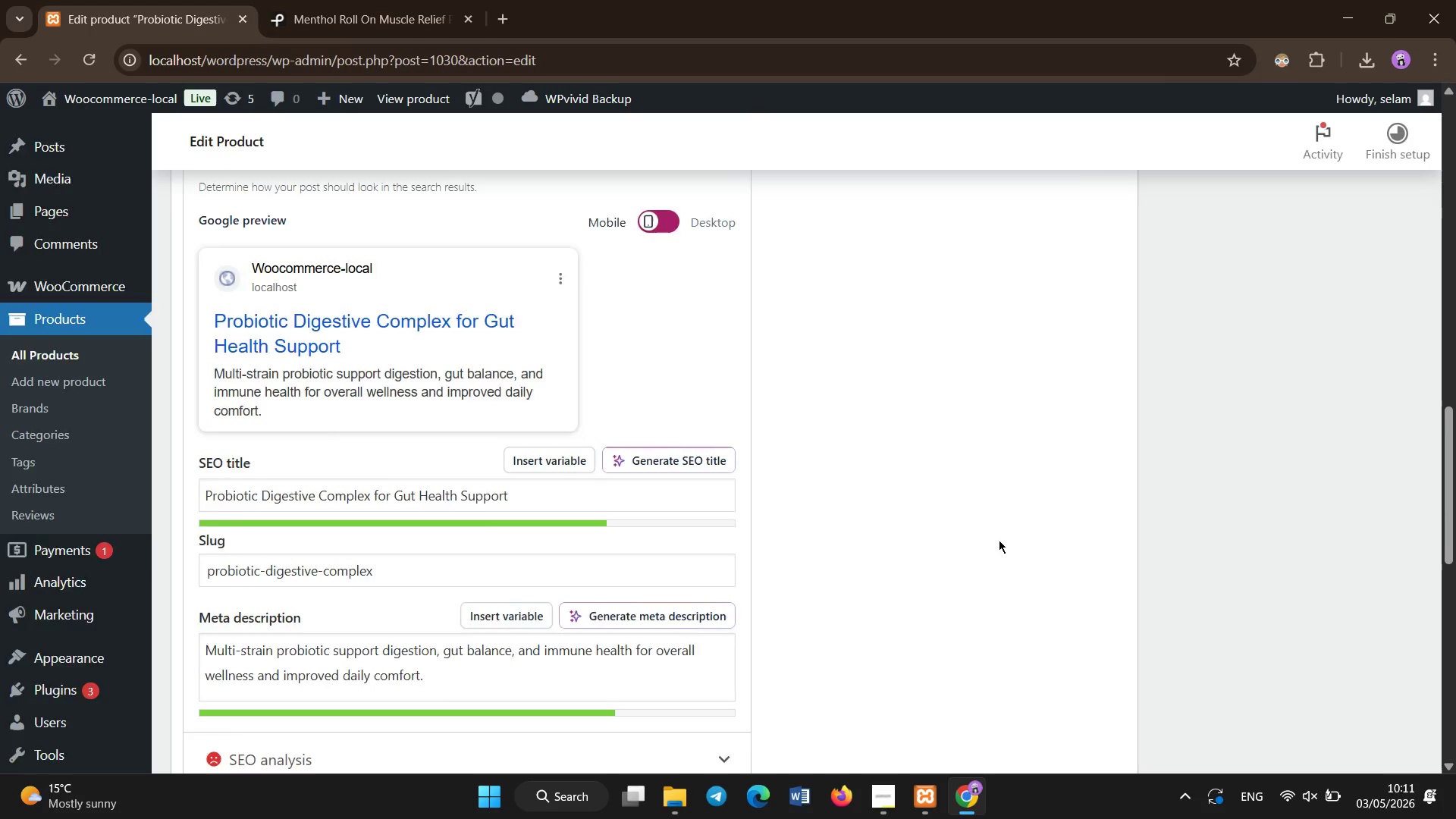 
scroll: coordinate [278, 586], scroll_direction: up, amount: 7.0
 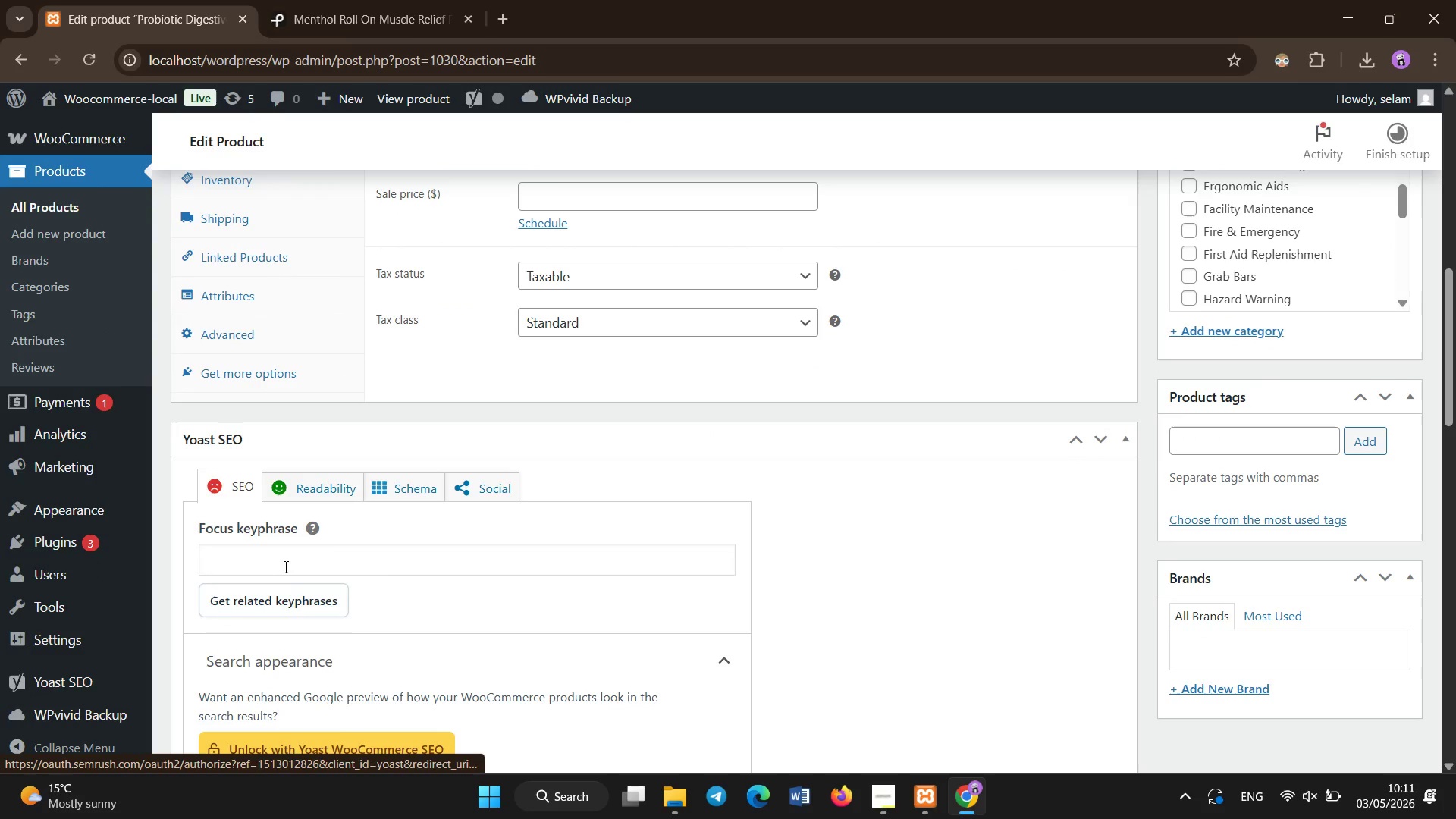 
left_click([286, 567])
 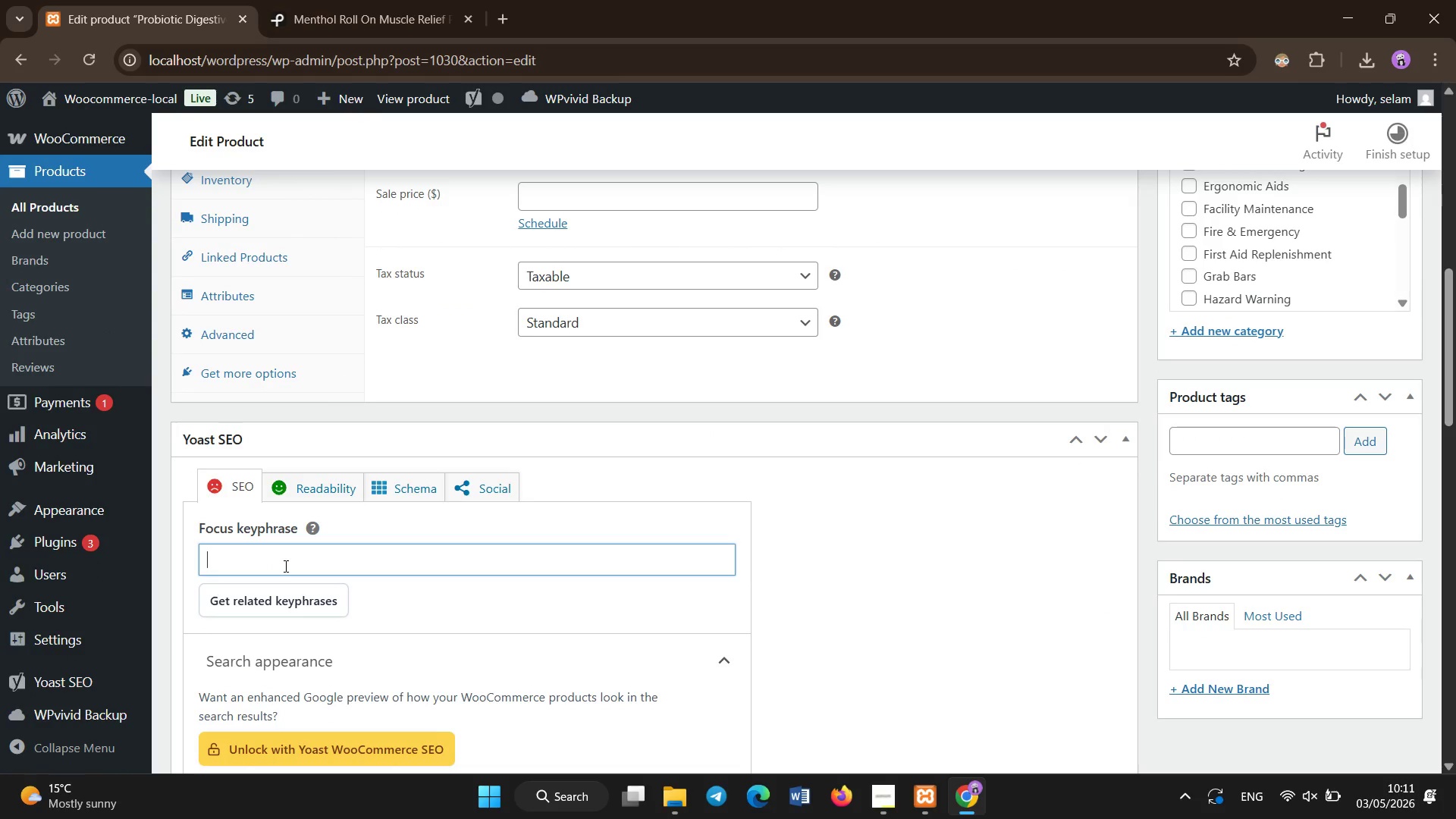 
type(probiotic digestive complex for gut health support)
 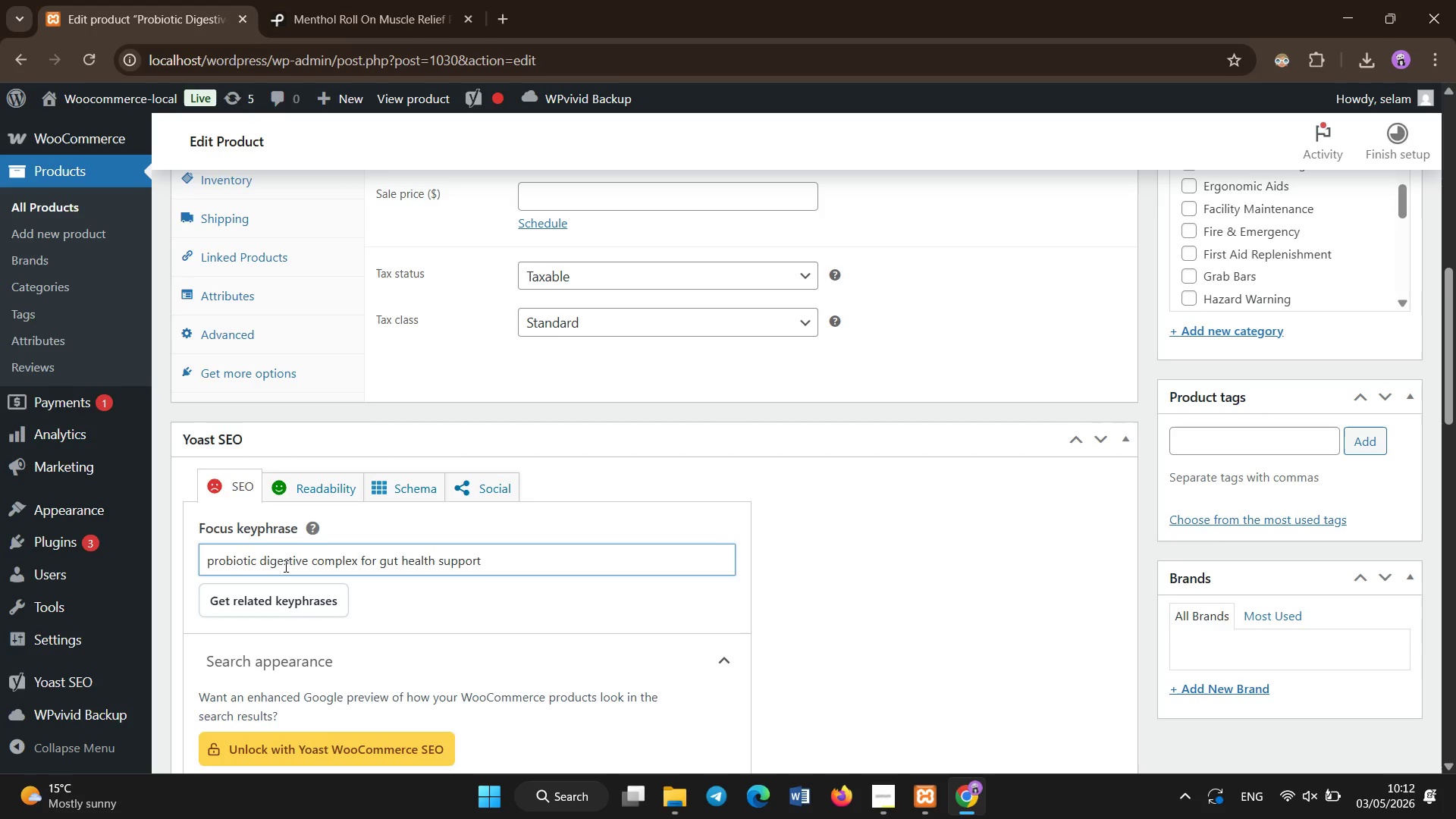 
key(Enter)
 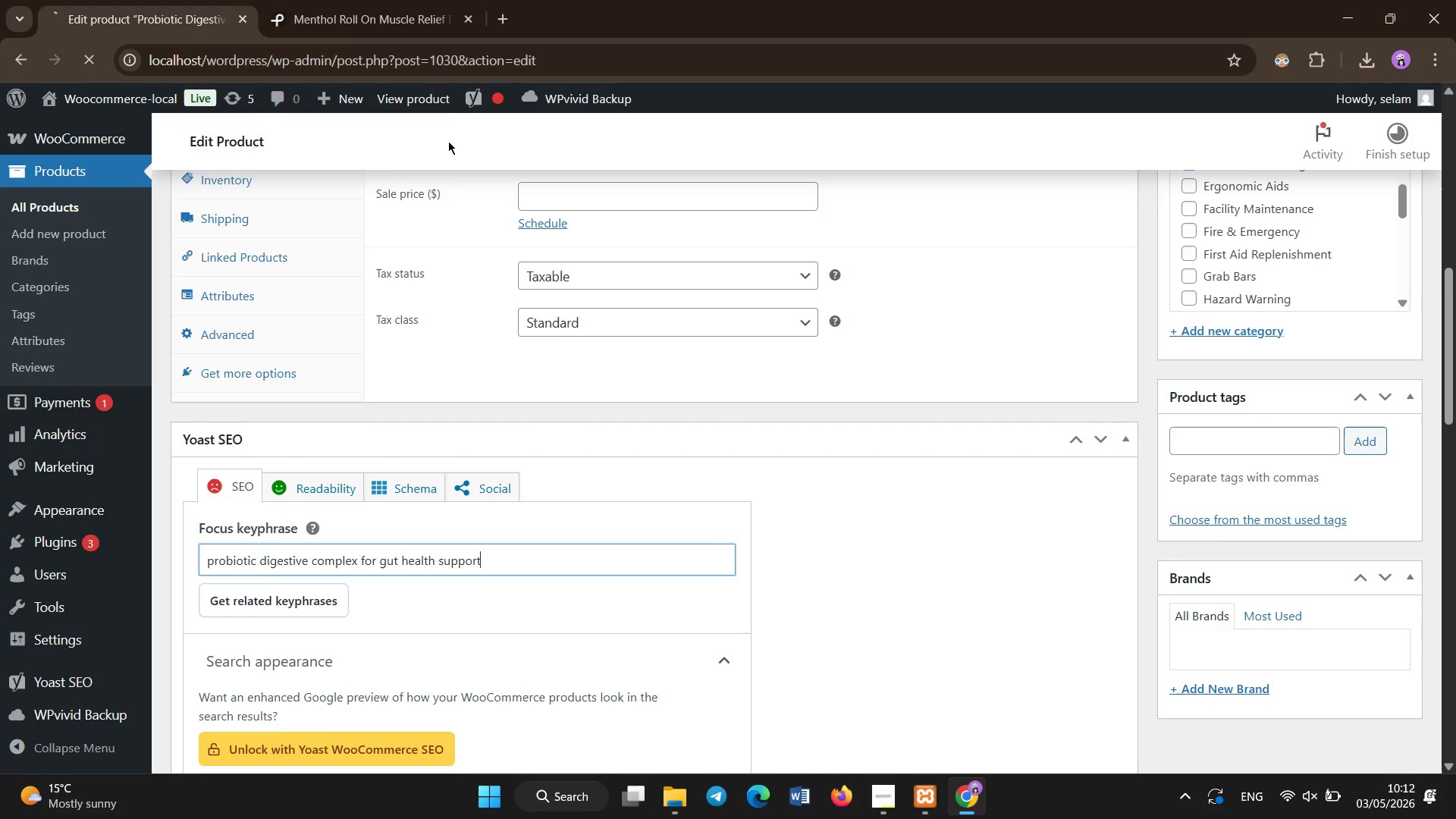 
left_click([408, 0])
 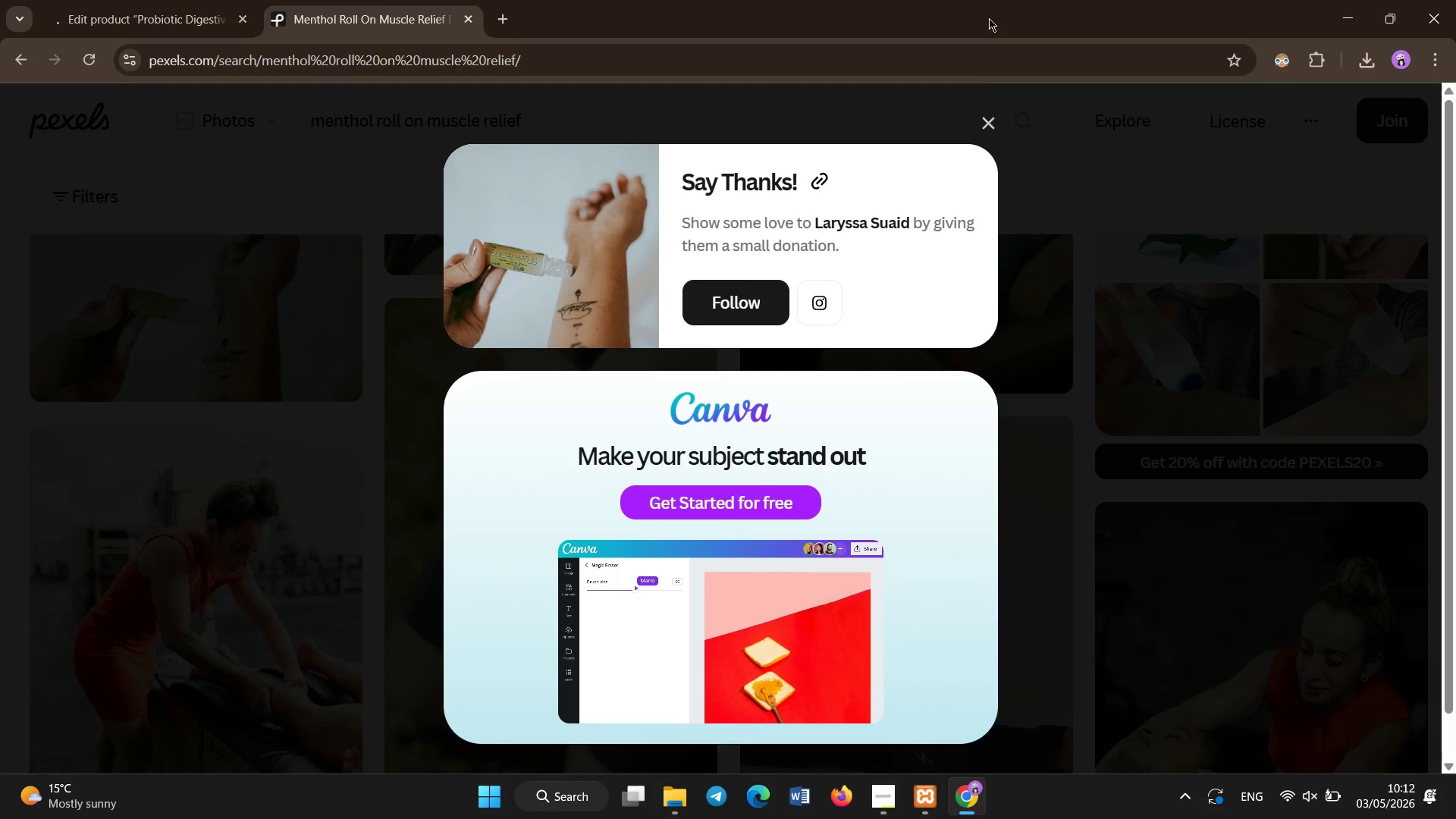 
left_click([994, 124])
 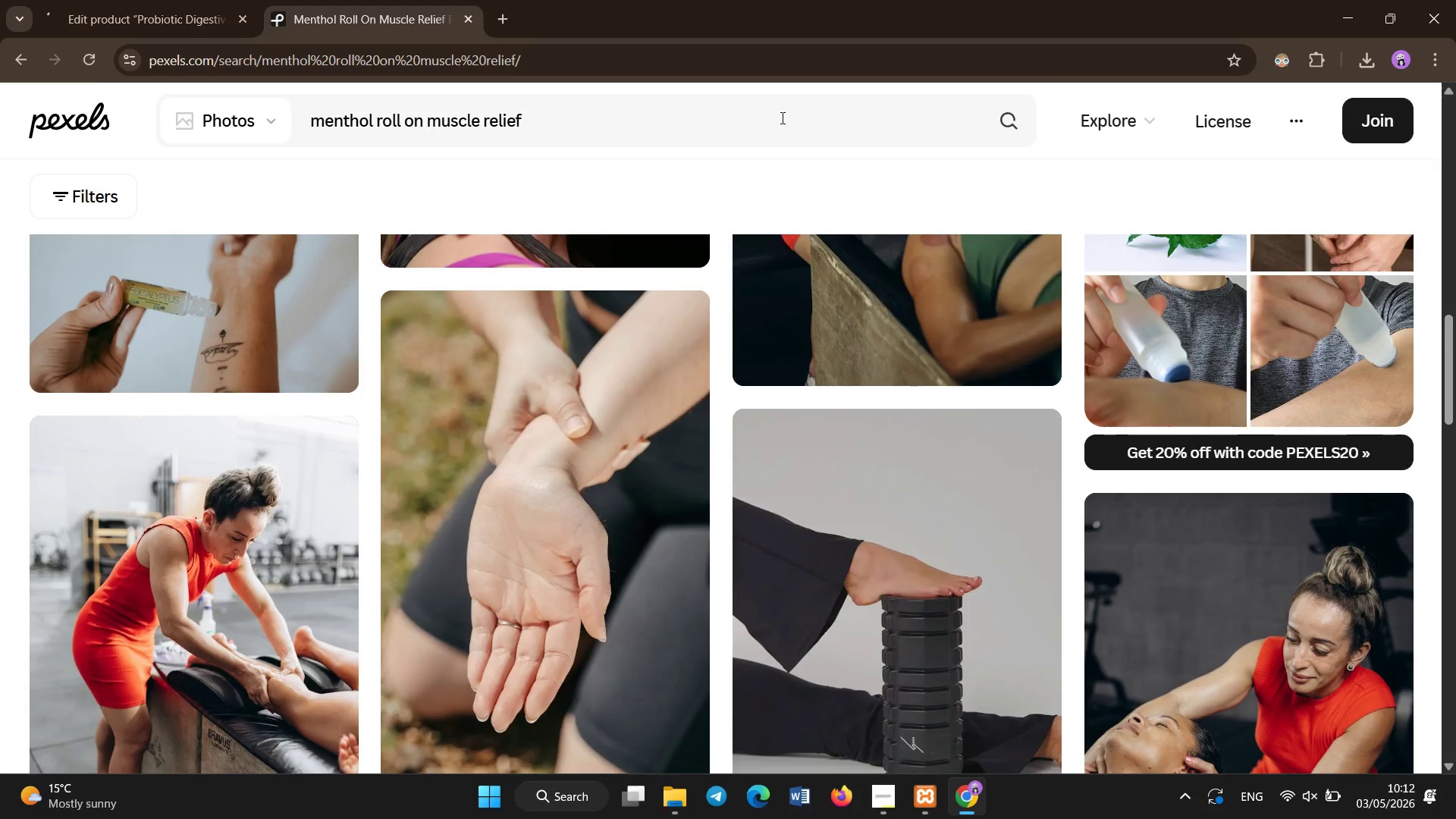 
left_click([783, 118])
 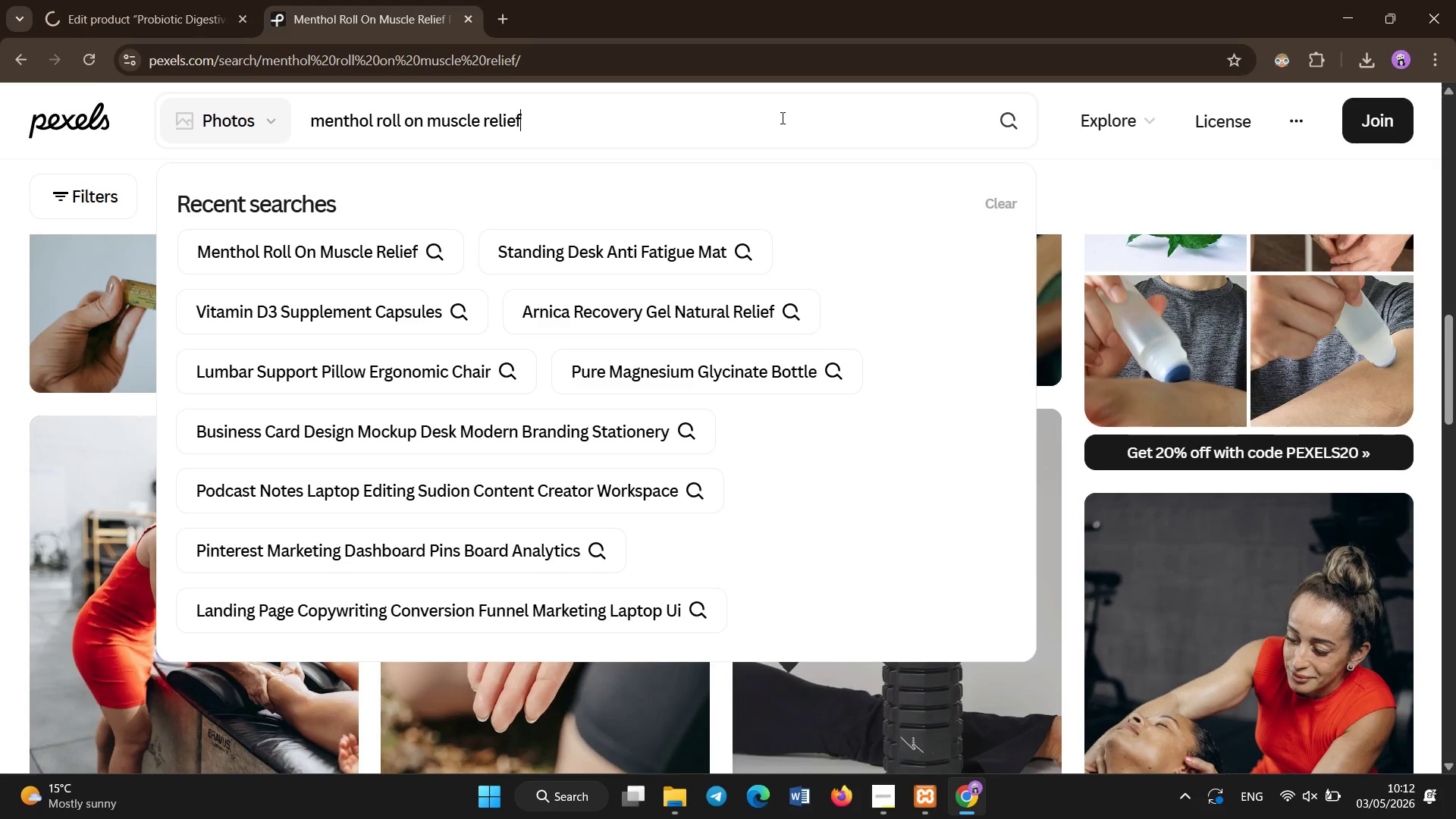 
key(Control+A)
 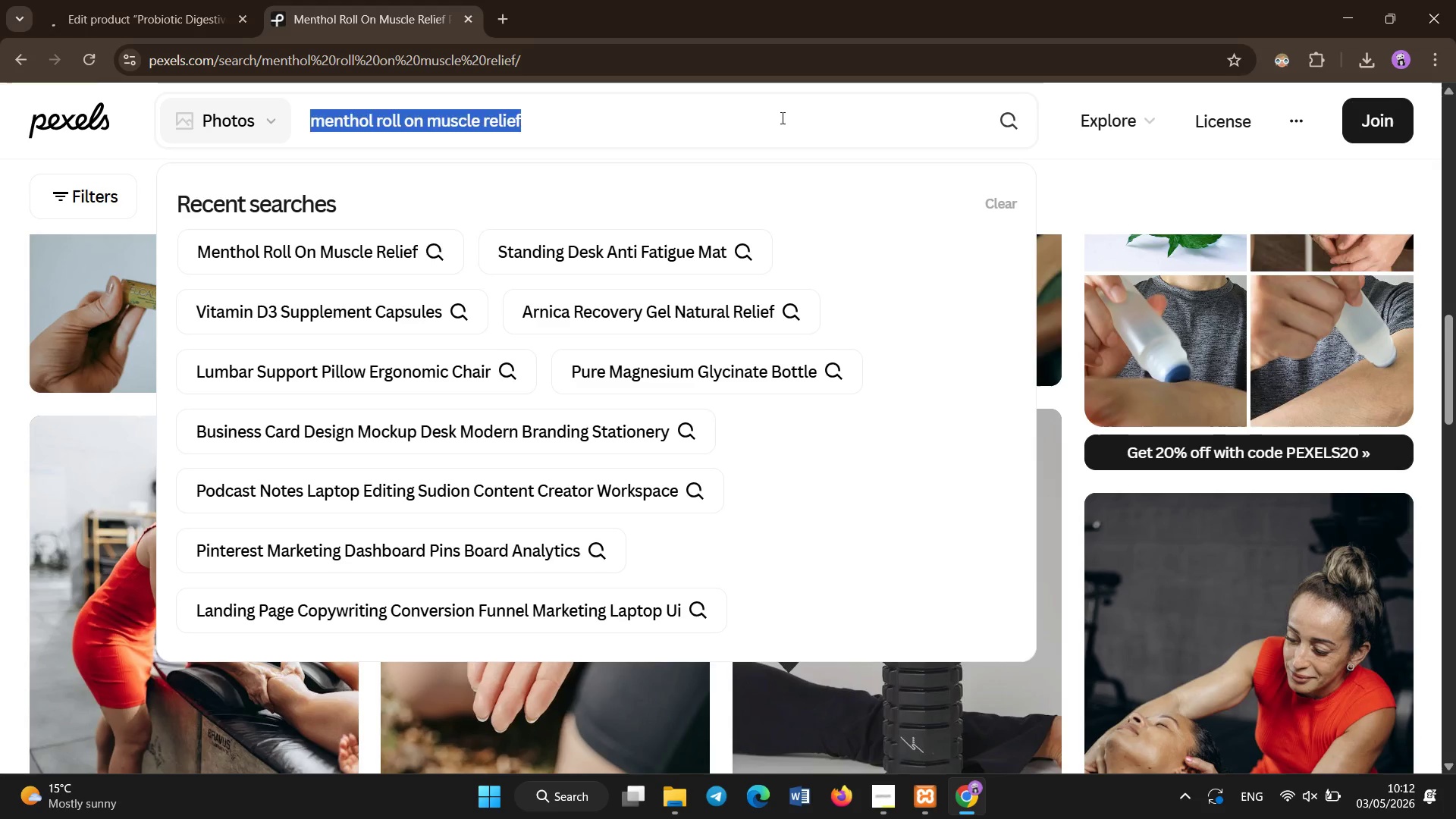 
key(Backspace)
type(probiotic capsules gut health)
 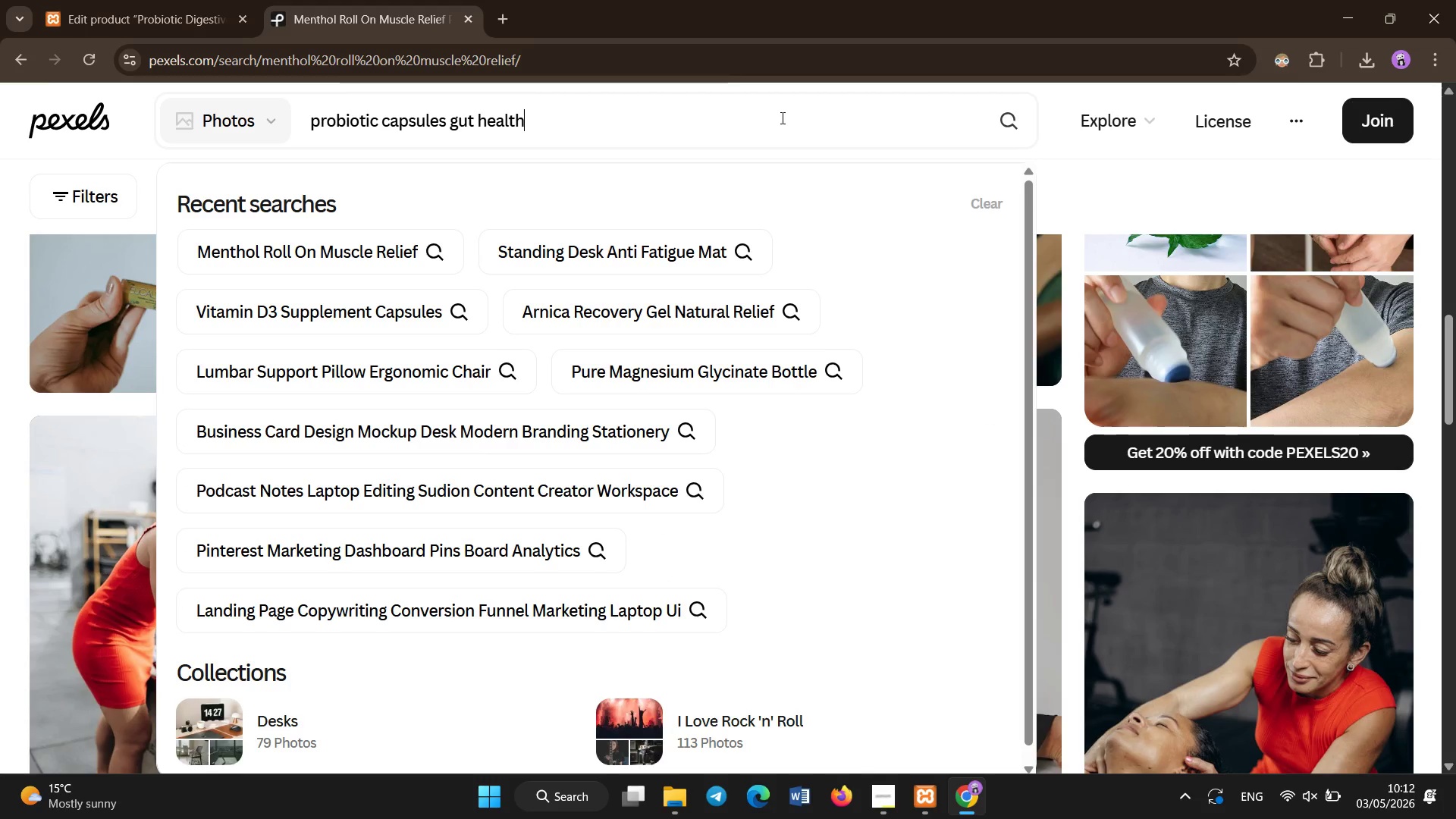 
key(Enter)
 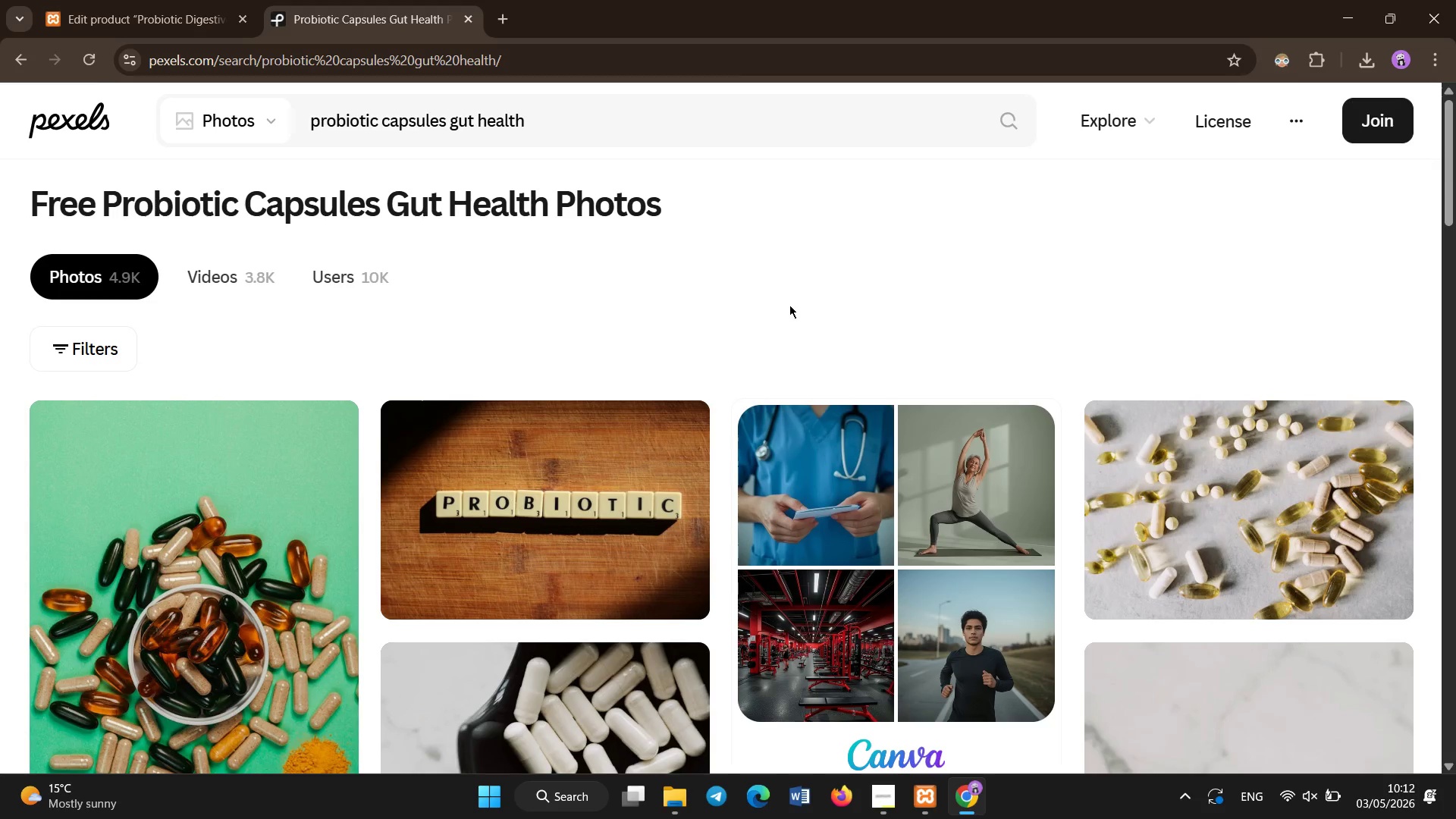 
wait(9.19)
 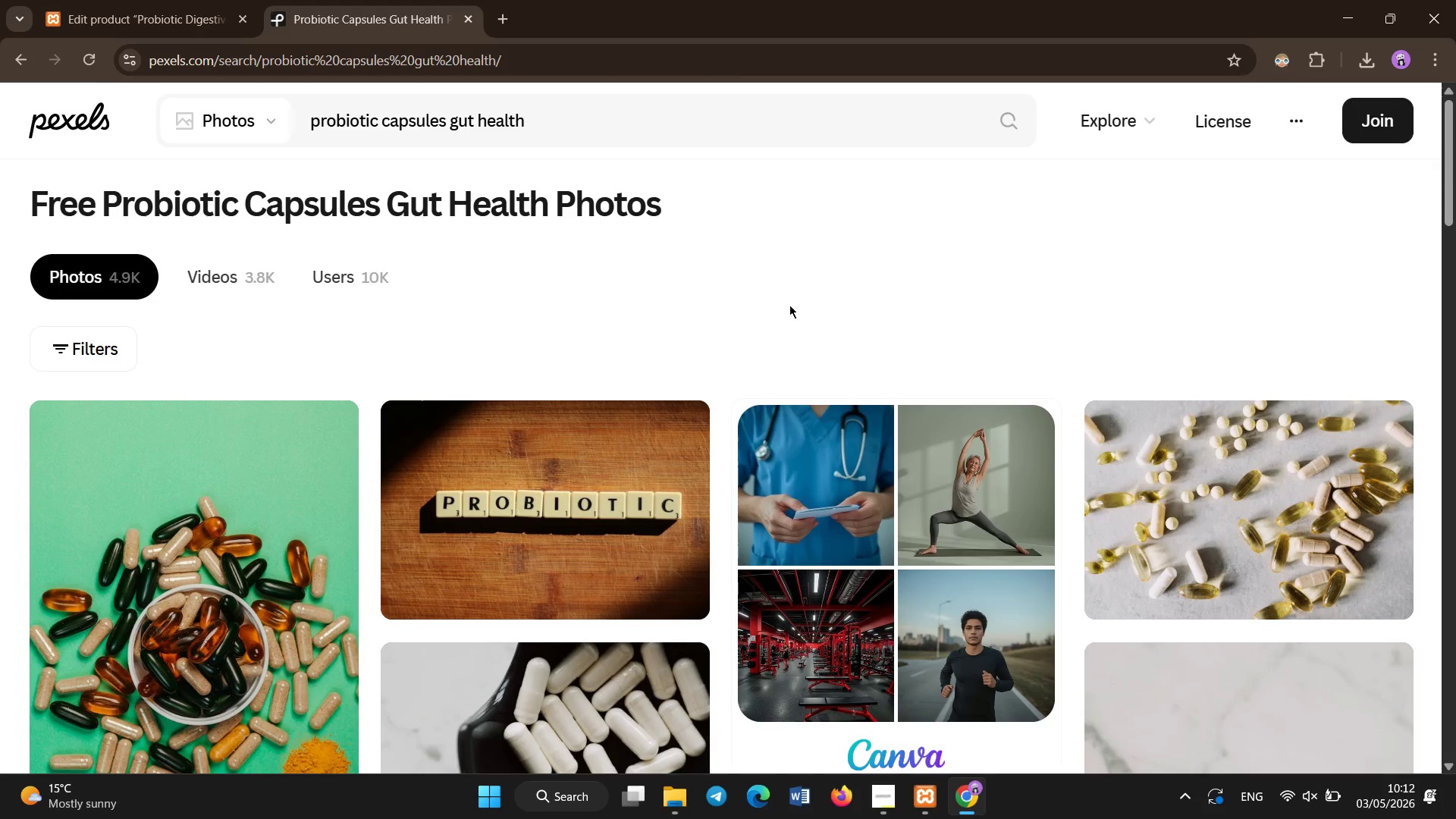 
left_click([152, 0])
 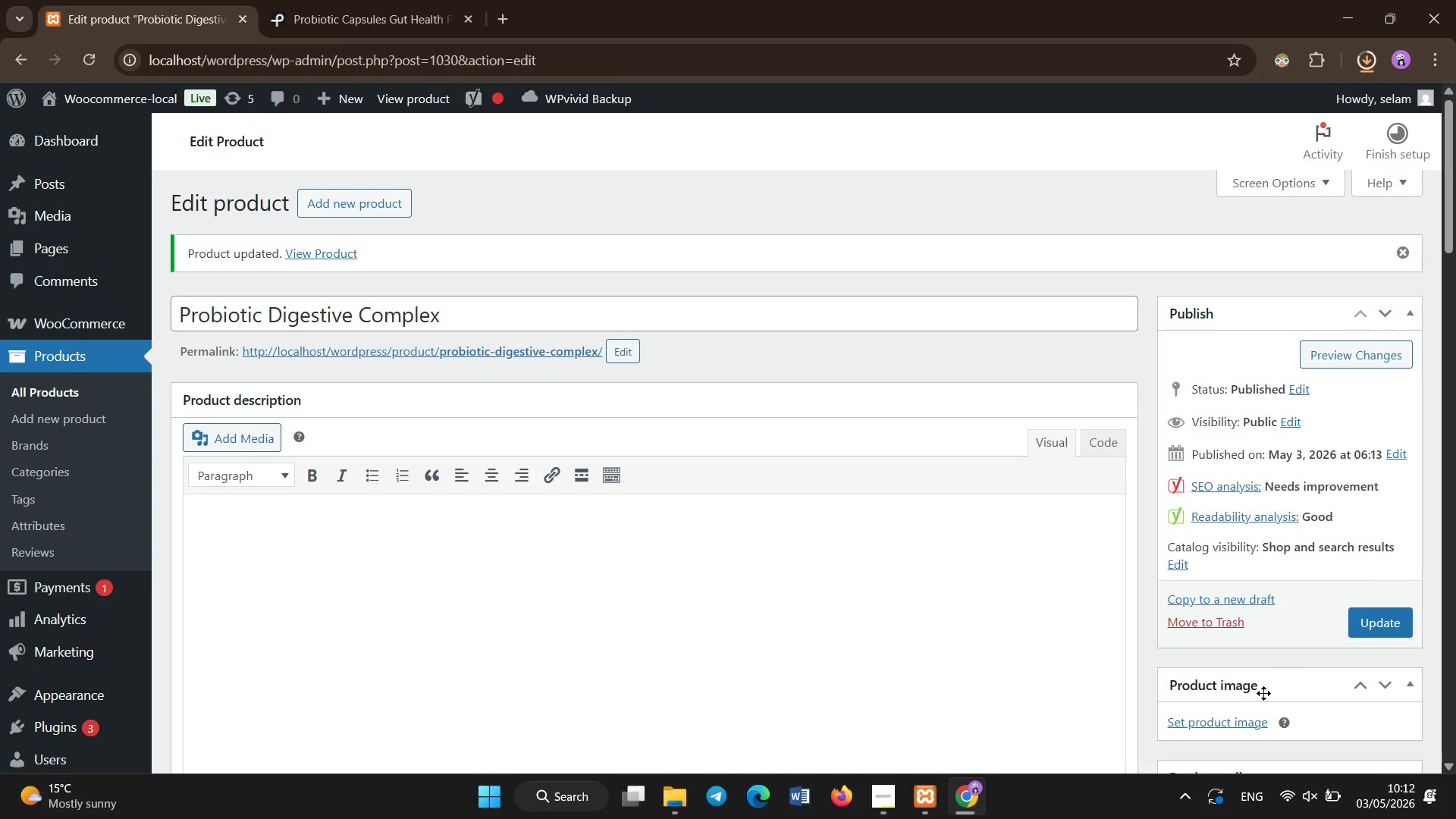 
left_click([1248, 719])
 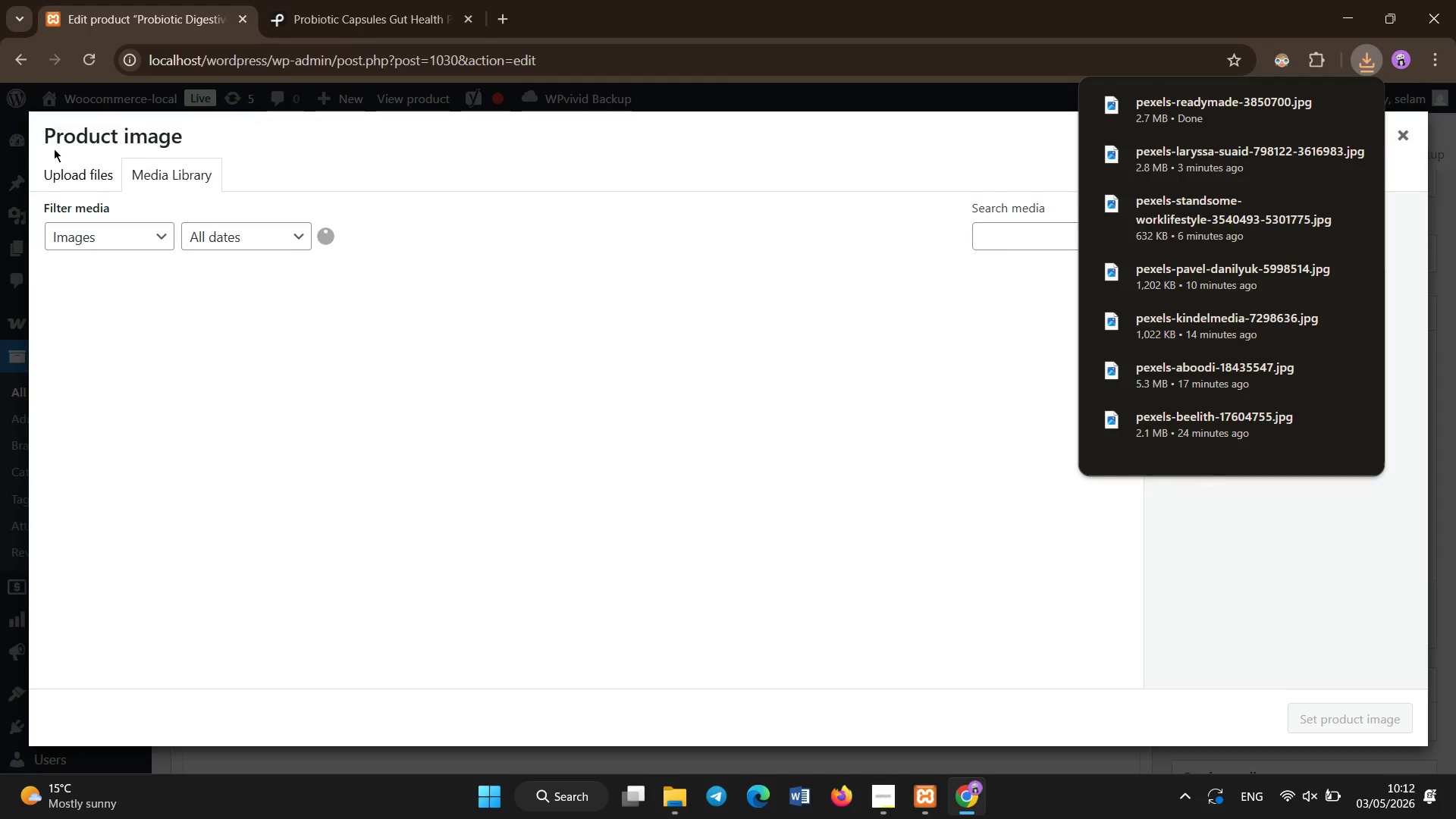 
left_click([74, 177])
 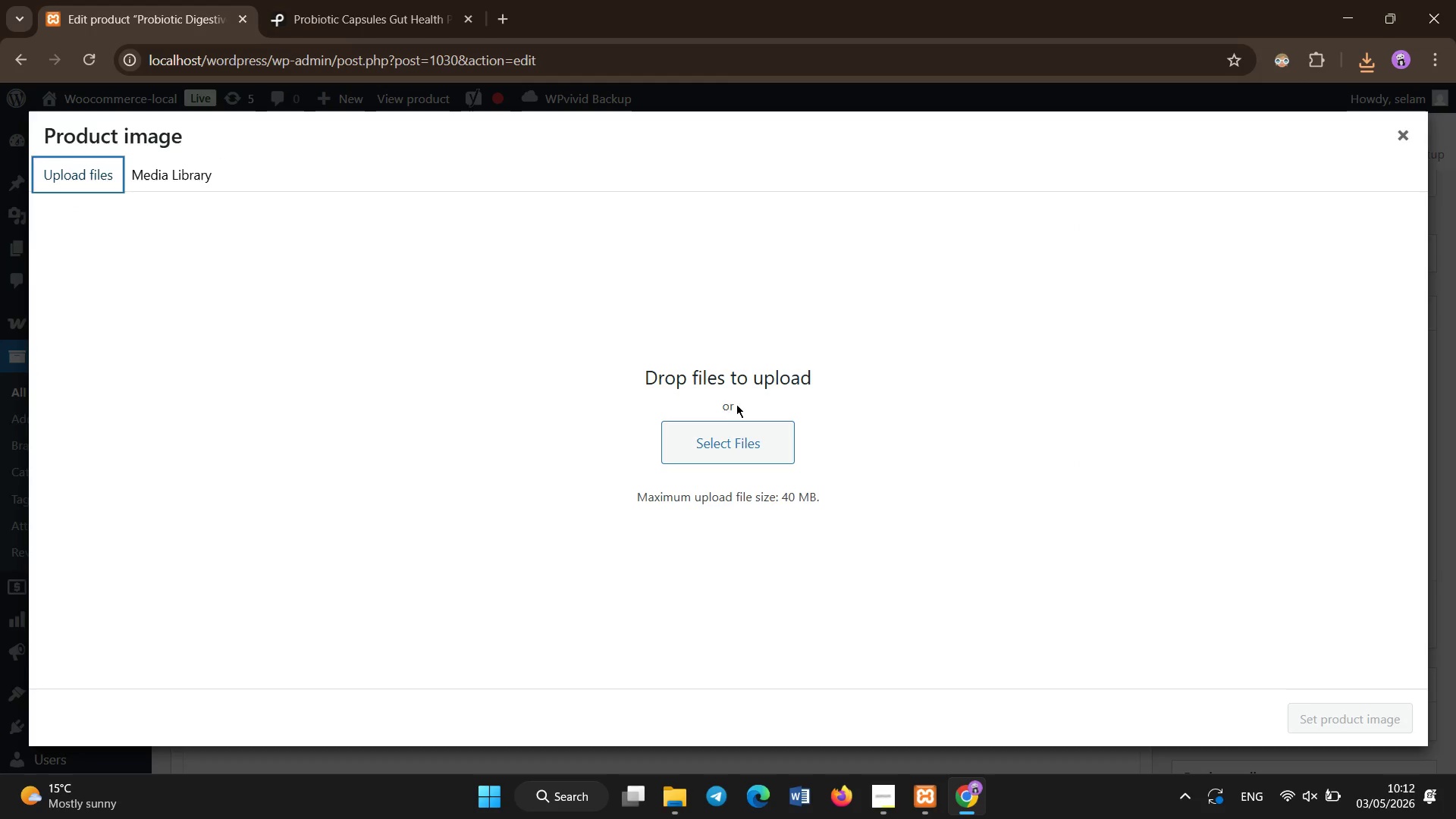 
left_click([731, 436])
 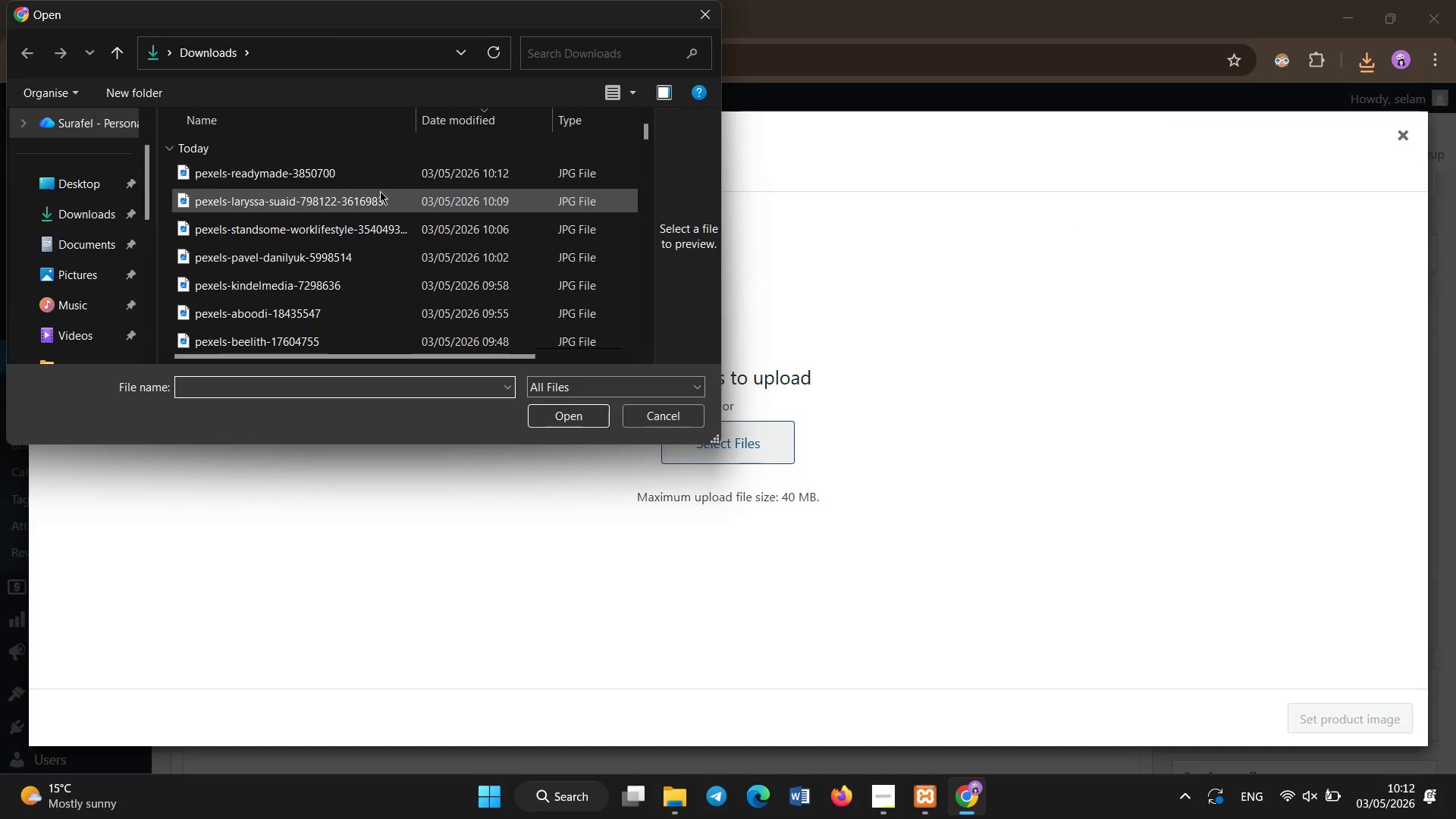 
double_click([372, 164])
 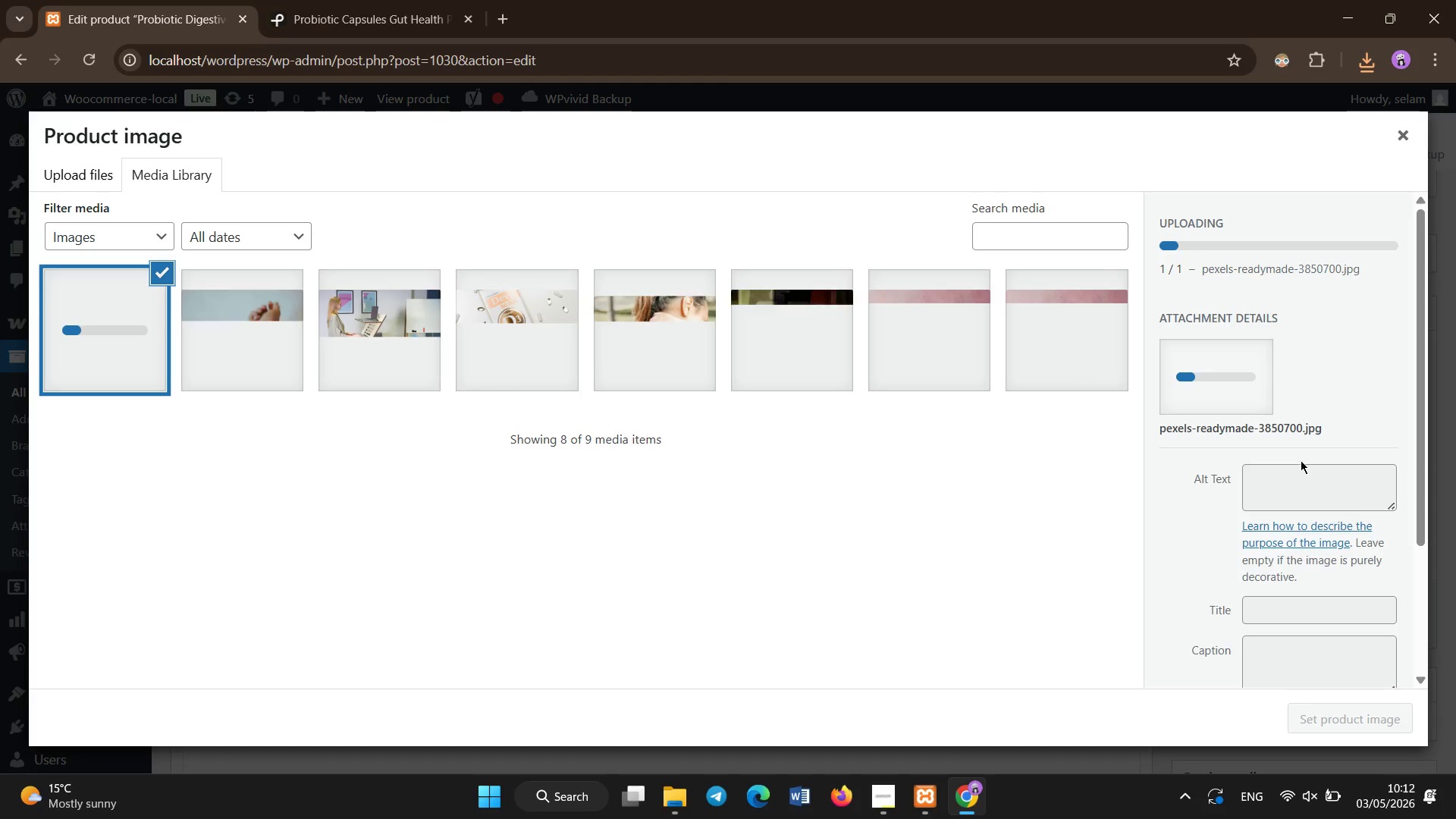 
left_click([1296, 479])
 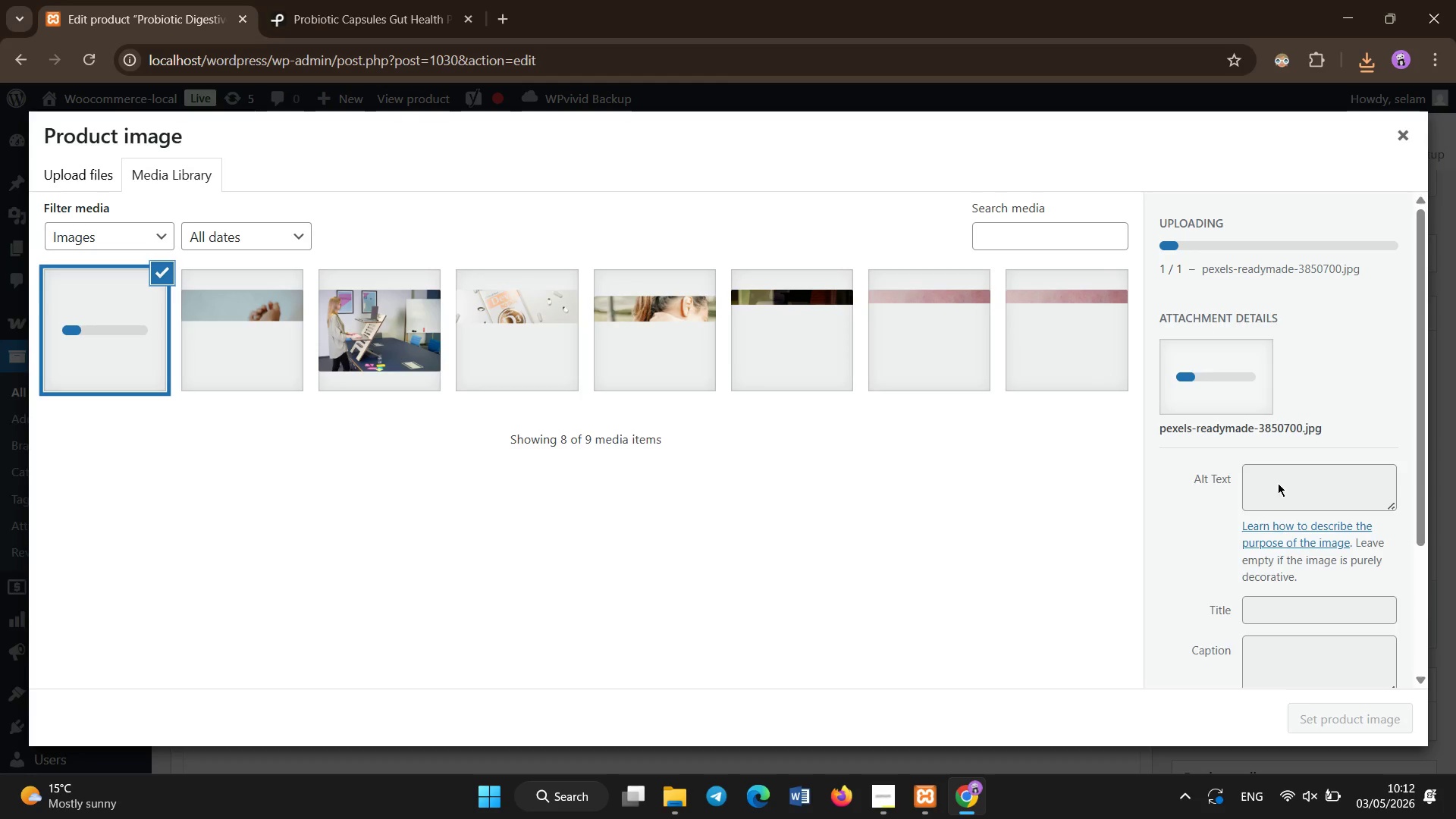 
left_click([1278, 481])
 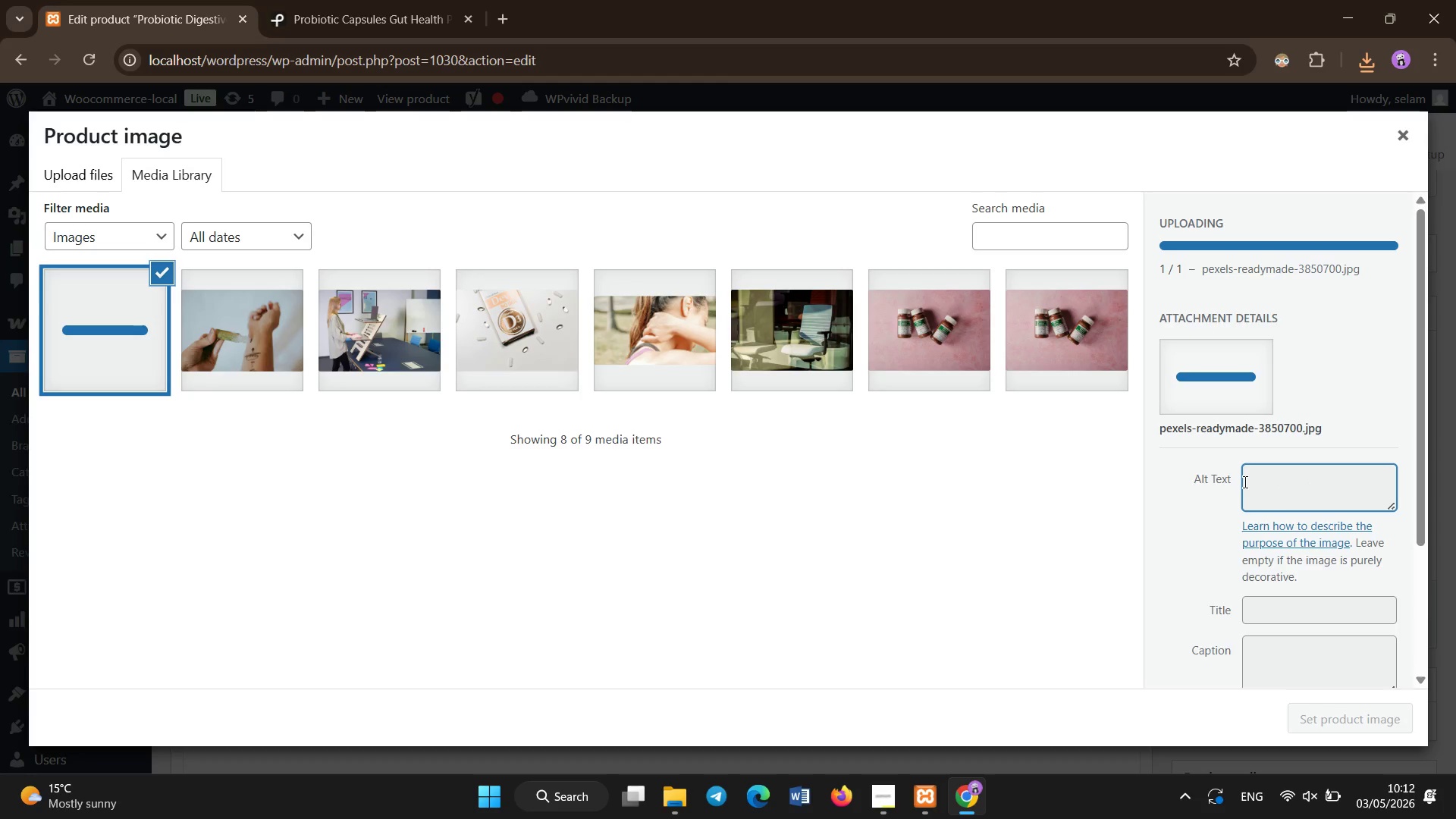 
left_click([1288, 482])
 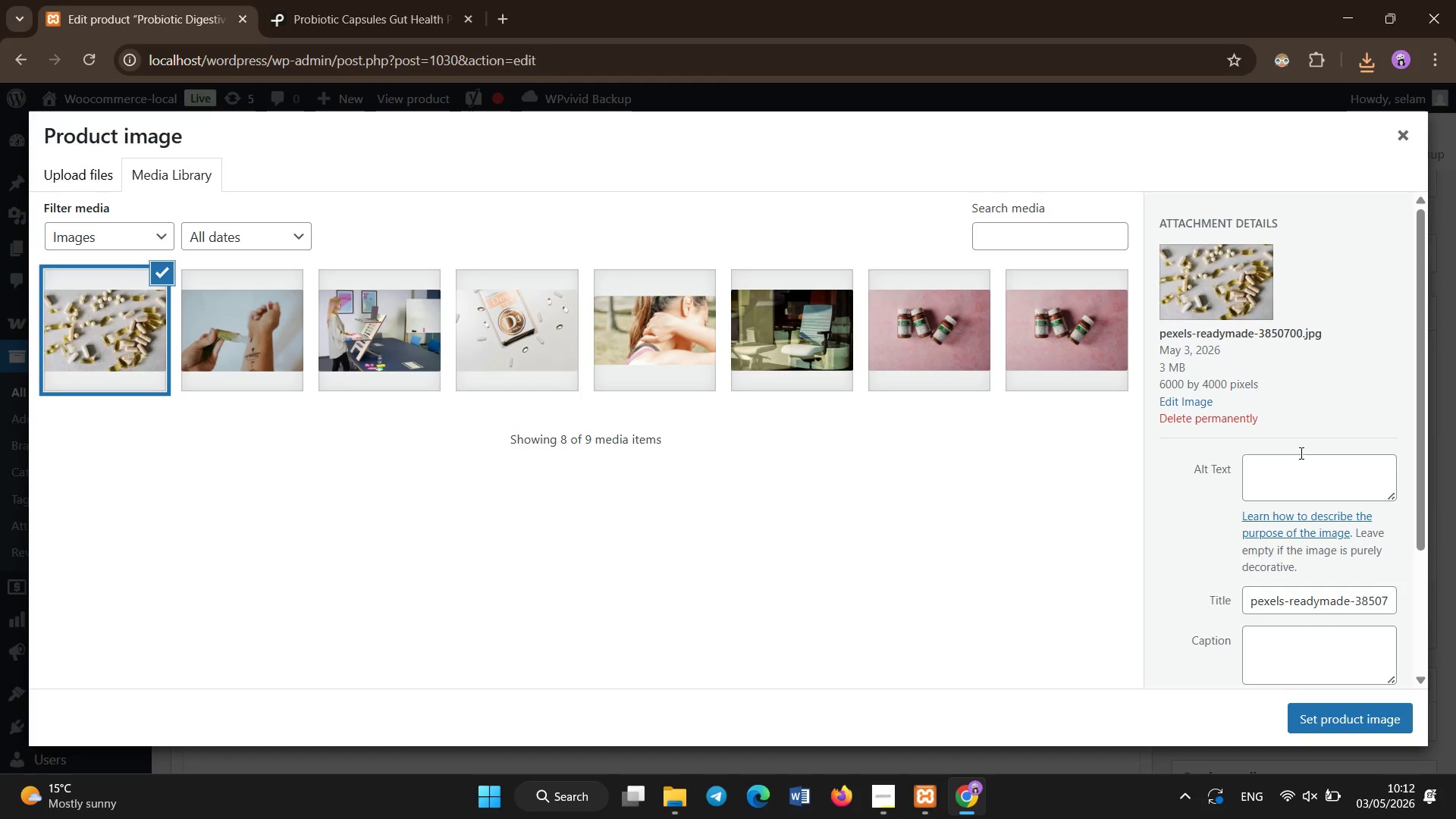 
left_click([1299, 478])
 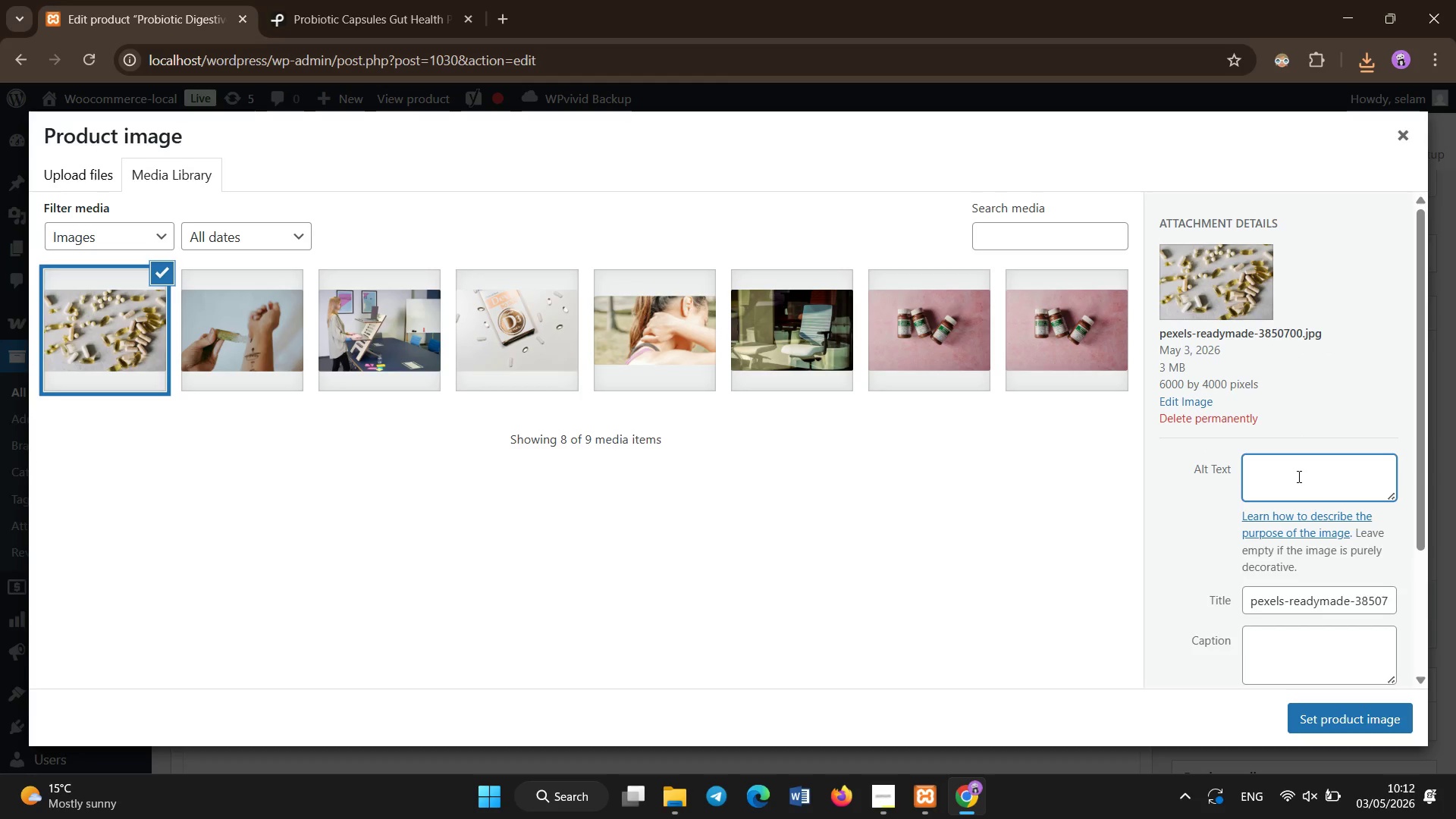 
type(P)
key(Backspace)
type(P)
key(Backspace)
type(pROBIOTIC SUPPLEMENT CAPSULES FOR DIGESTIVE AND GUT HEALTH SUPPORT)
 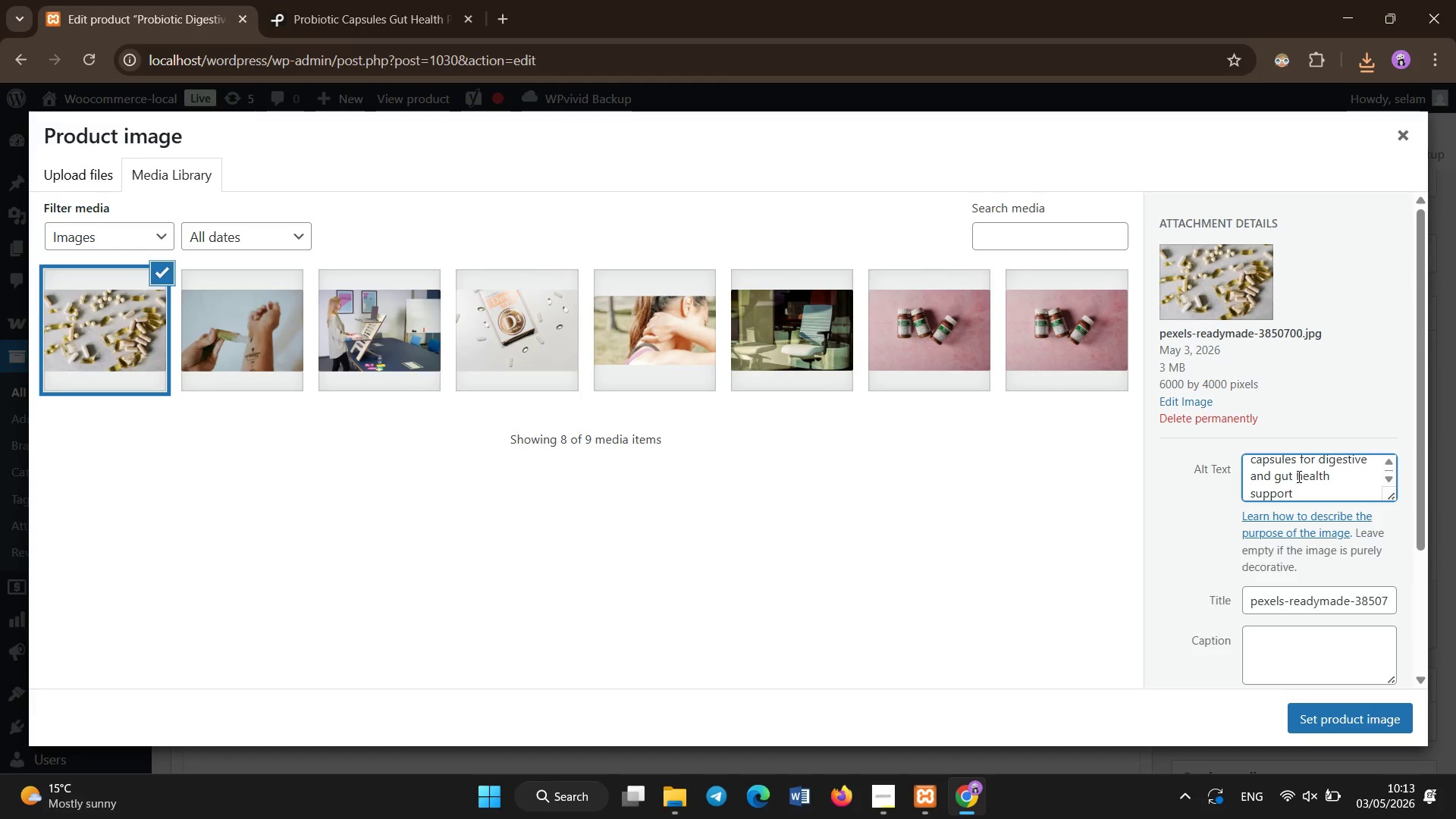 
left_click([1305, 714])
 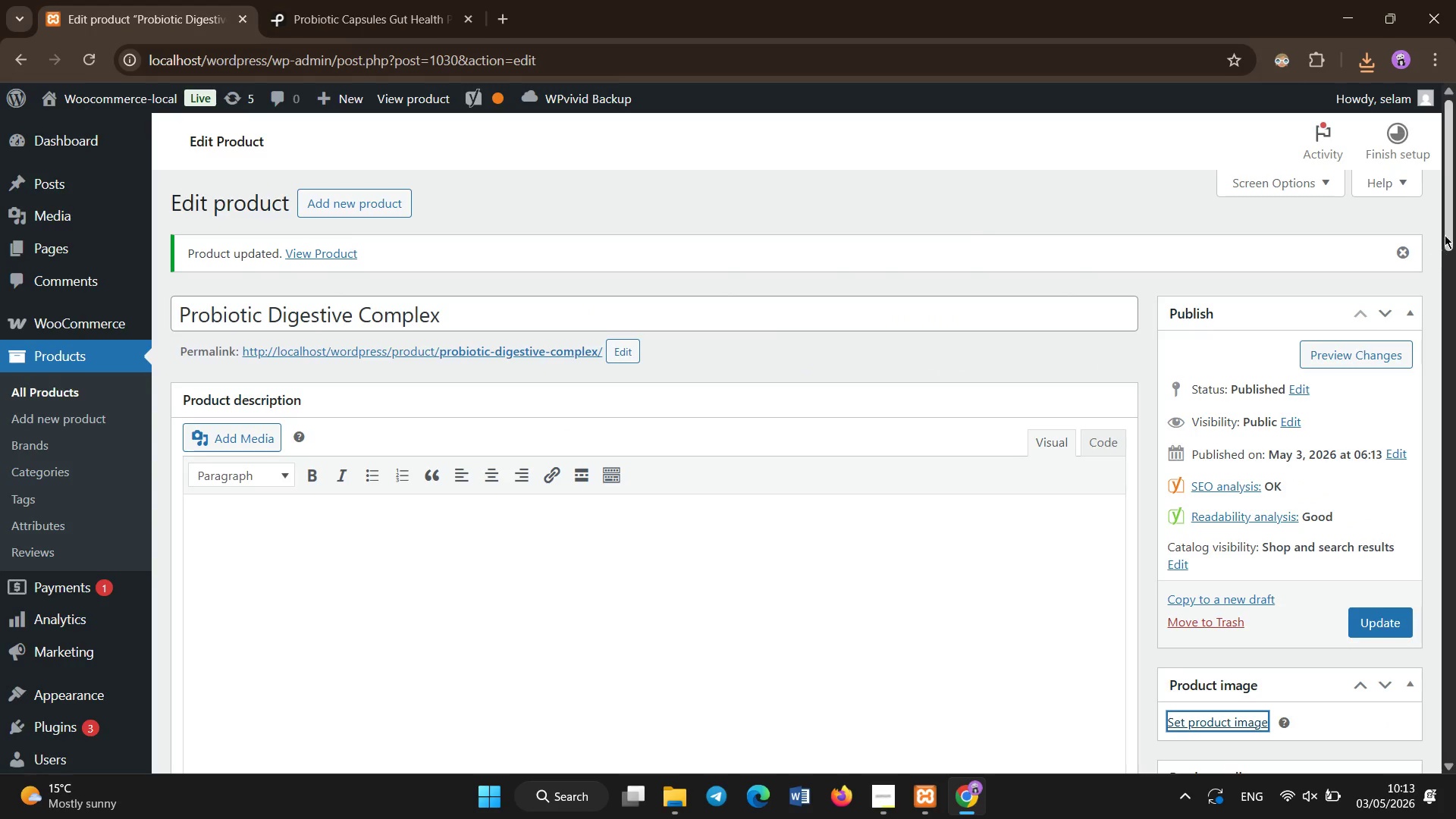 
left_click_drag(start_coordinate=[1451, 231], to_coordinate=[1455, 303])
 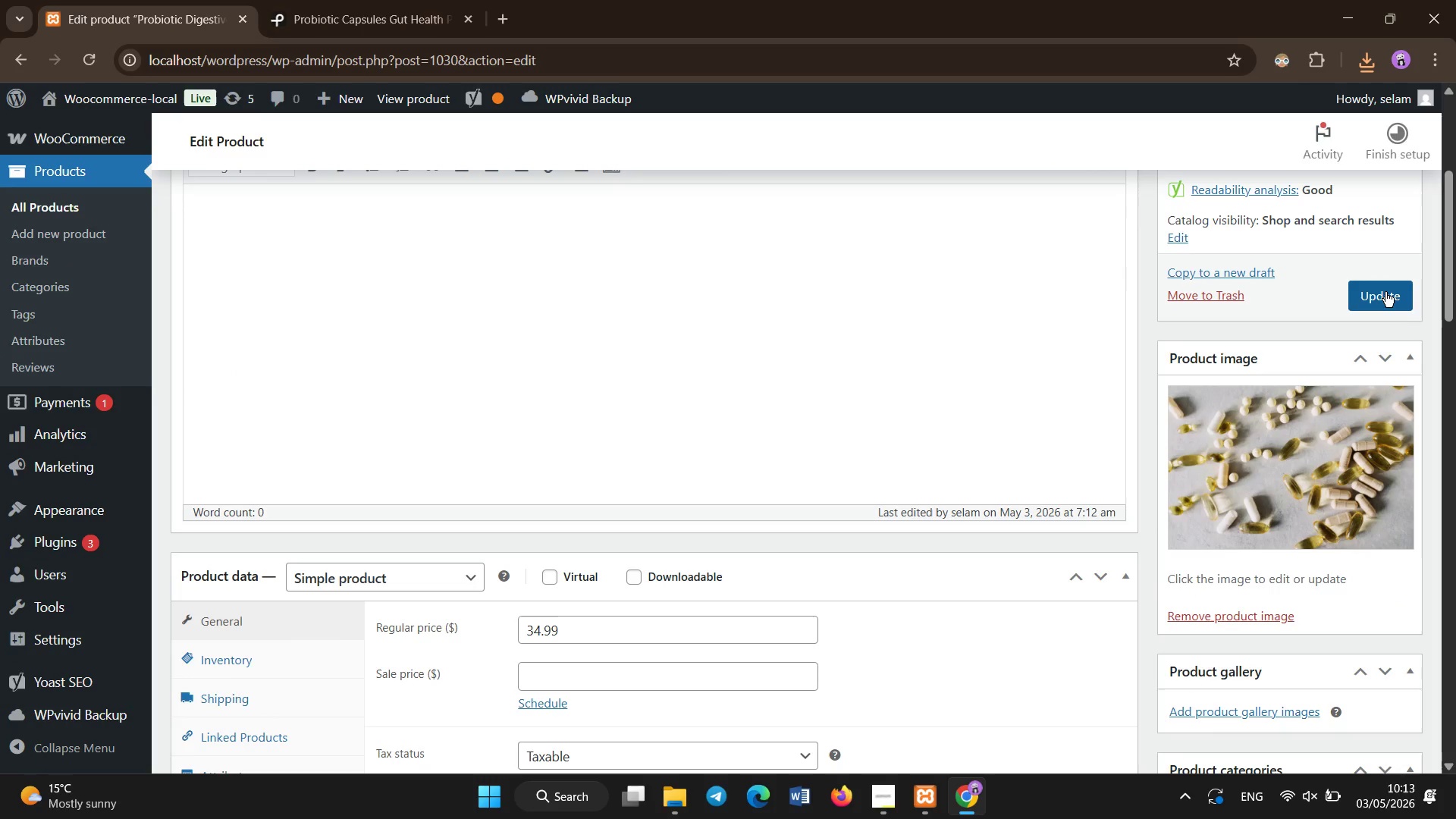 
left_click([1385, 292])
 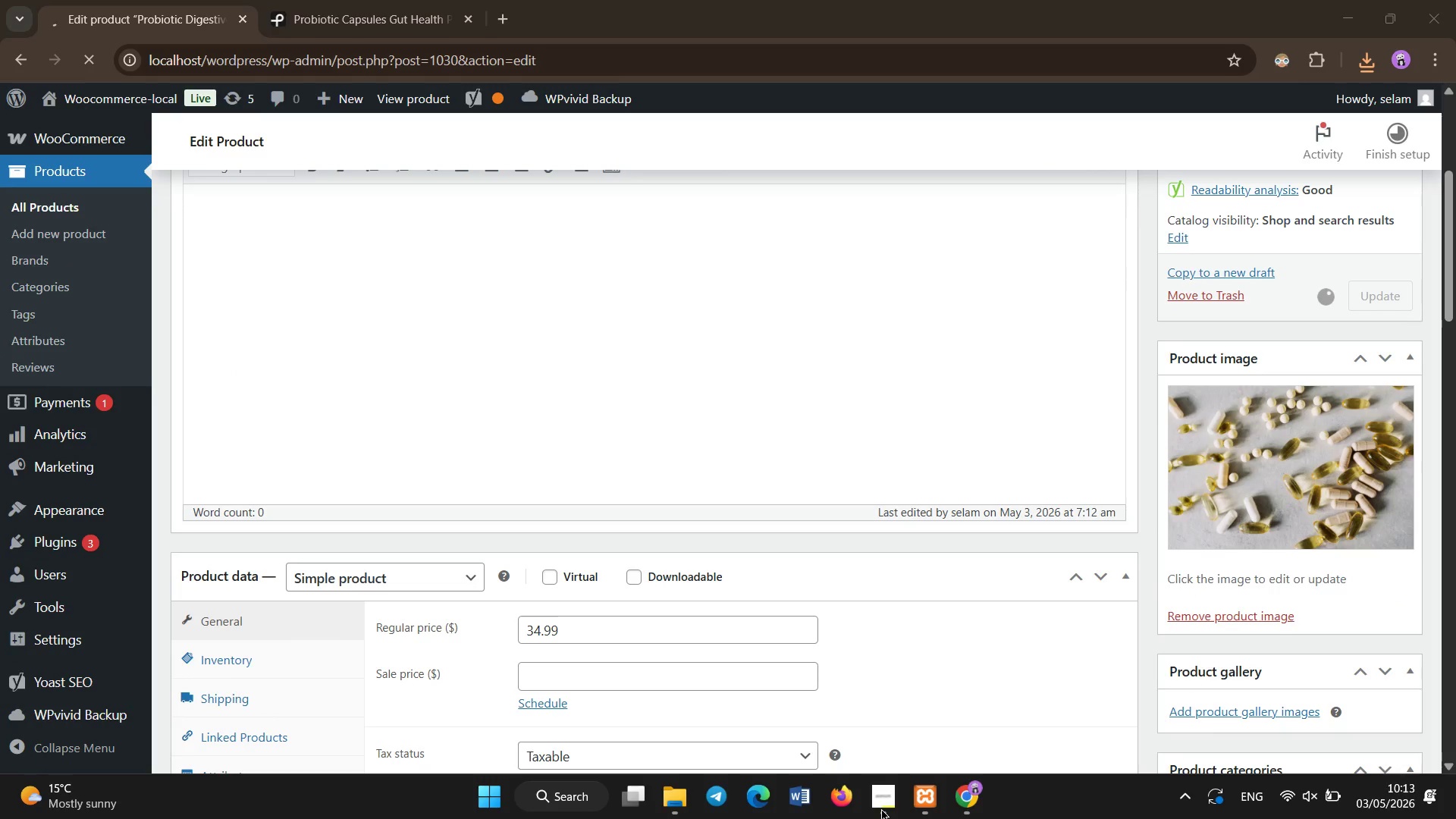 
left_click([877, 795])